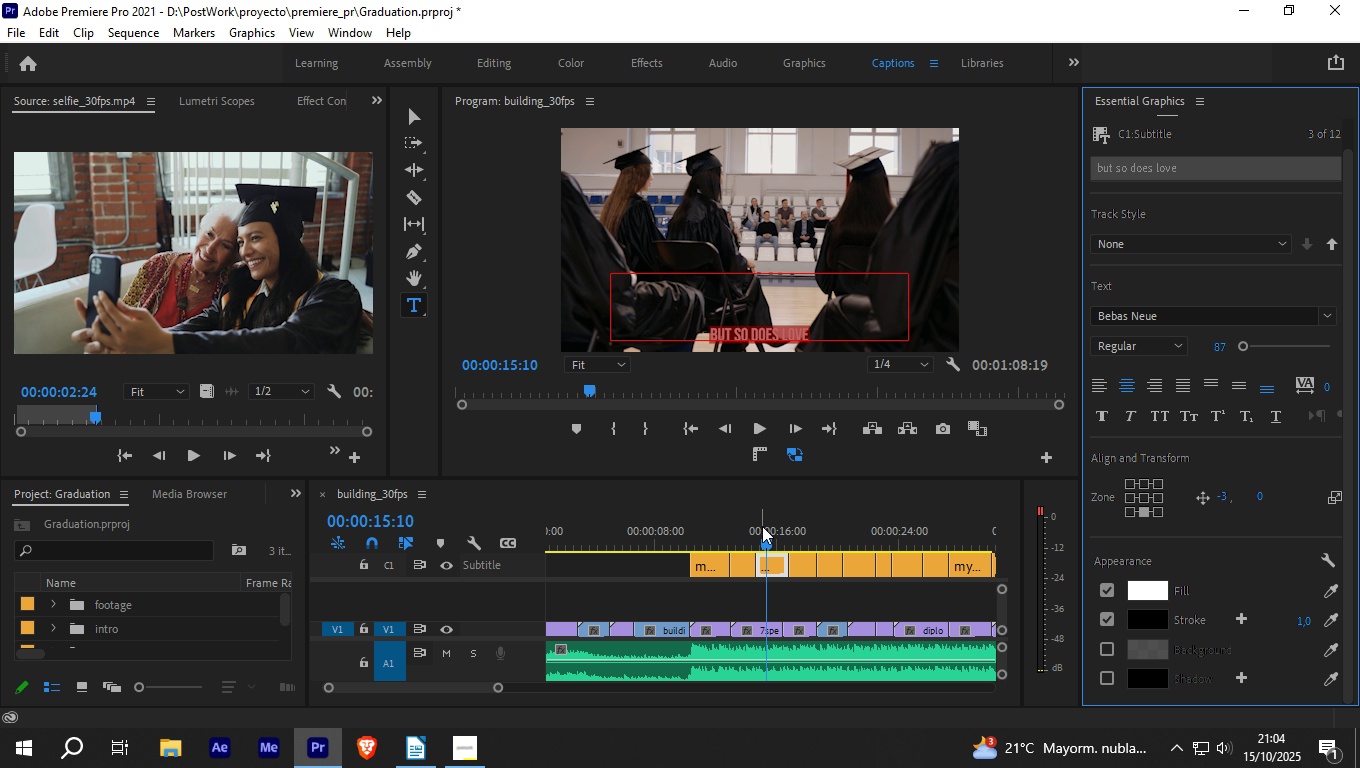 
left_click_drag(start_coordinate=[766, 540], to_coordinate=[689, 540])
 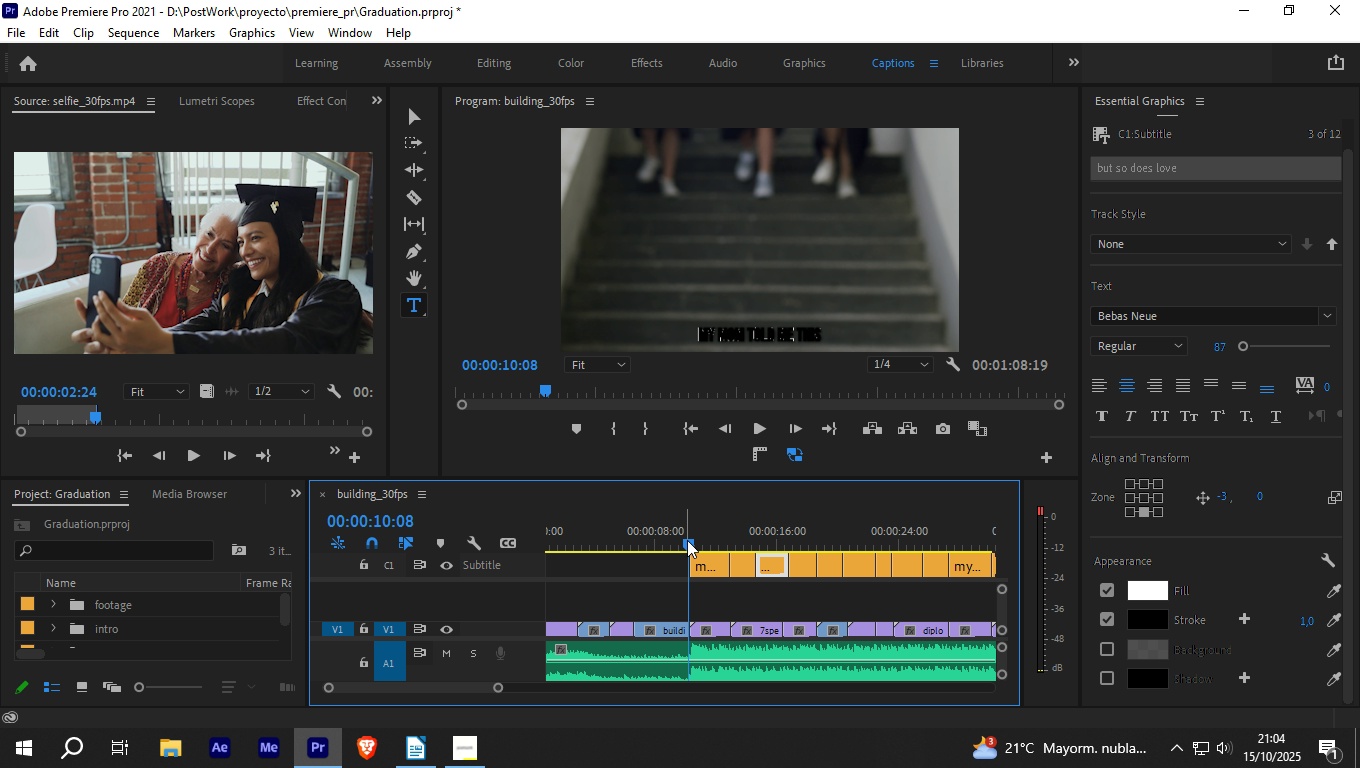 
key(Space)
 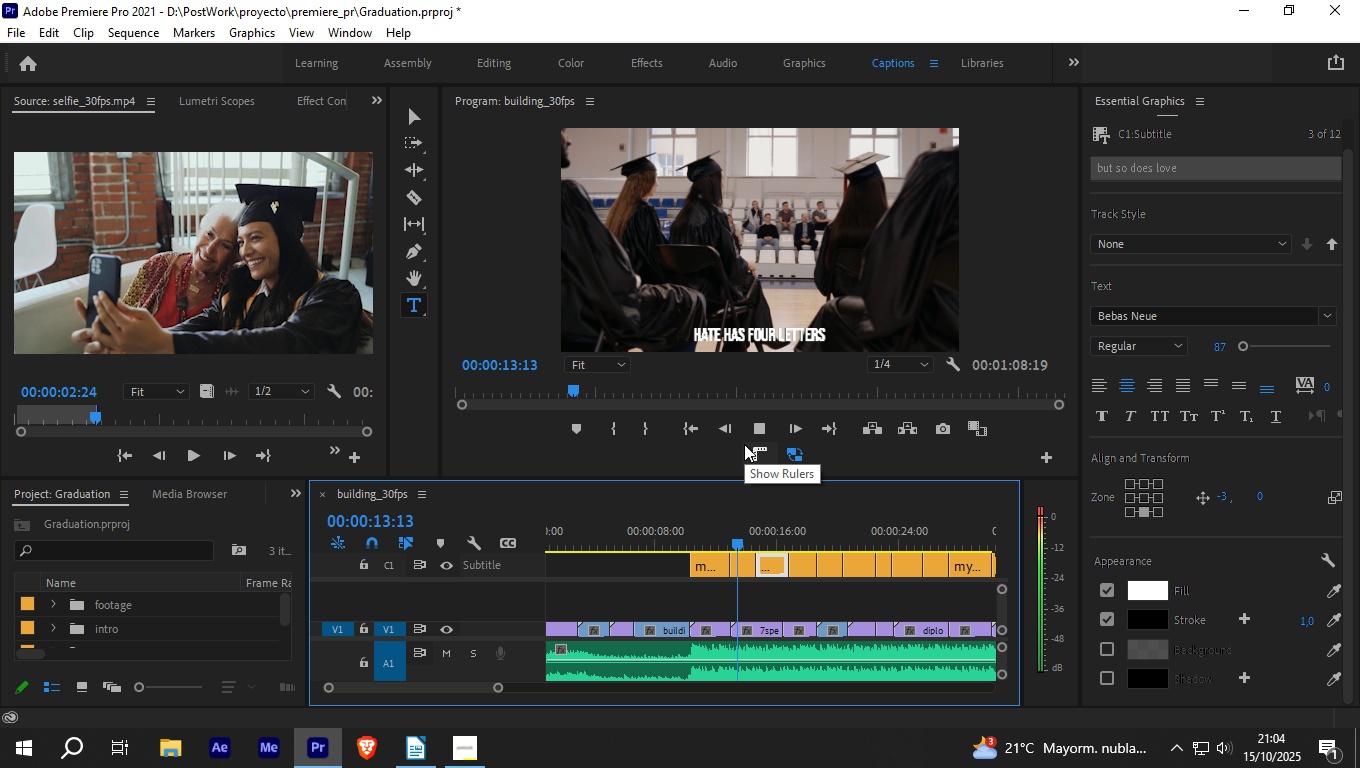 
wait(9.13)
 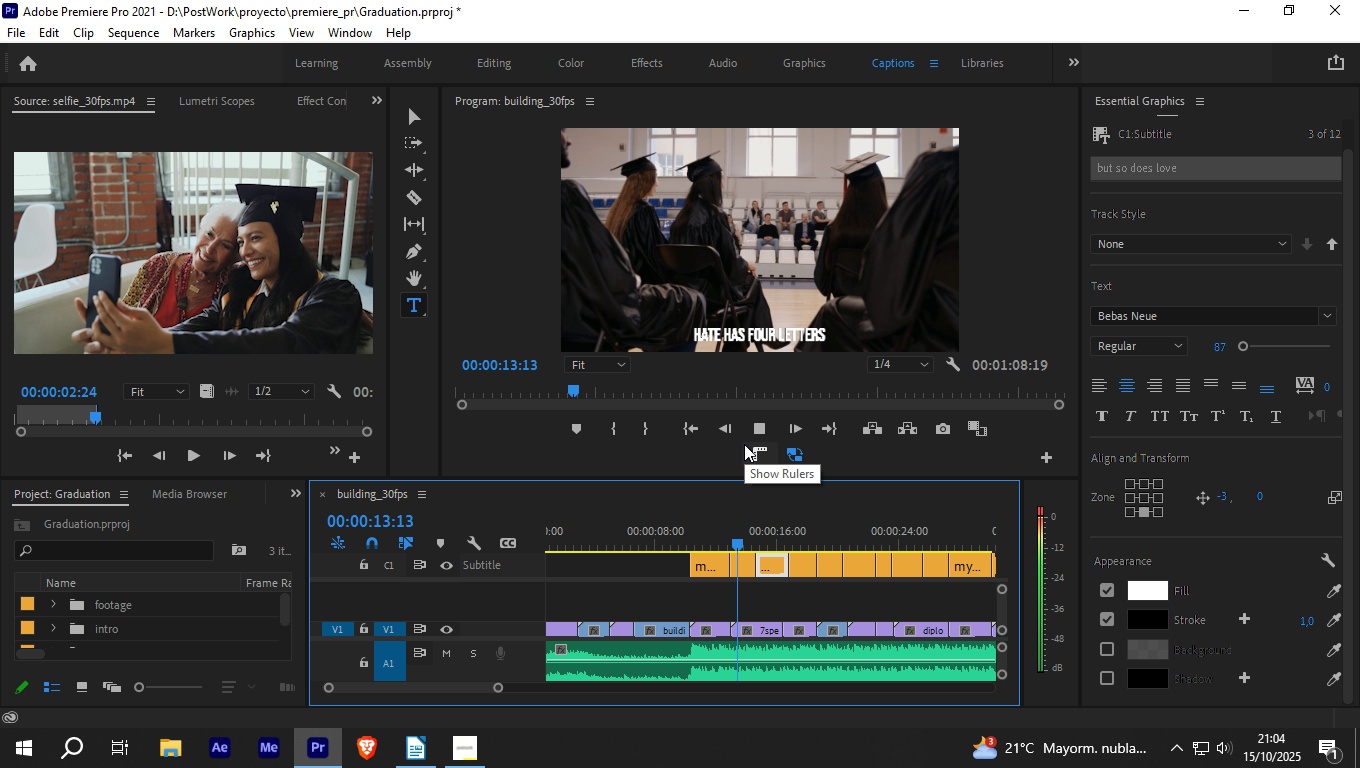 
key(Space)
 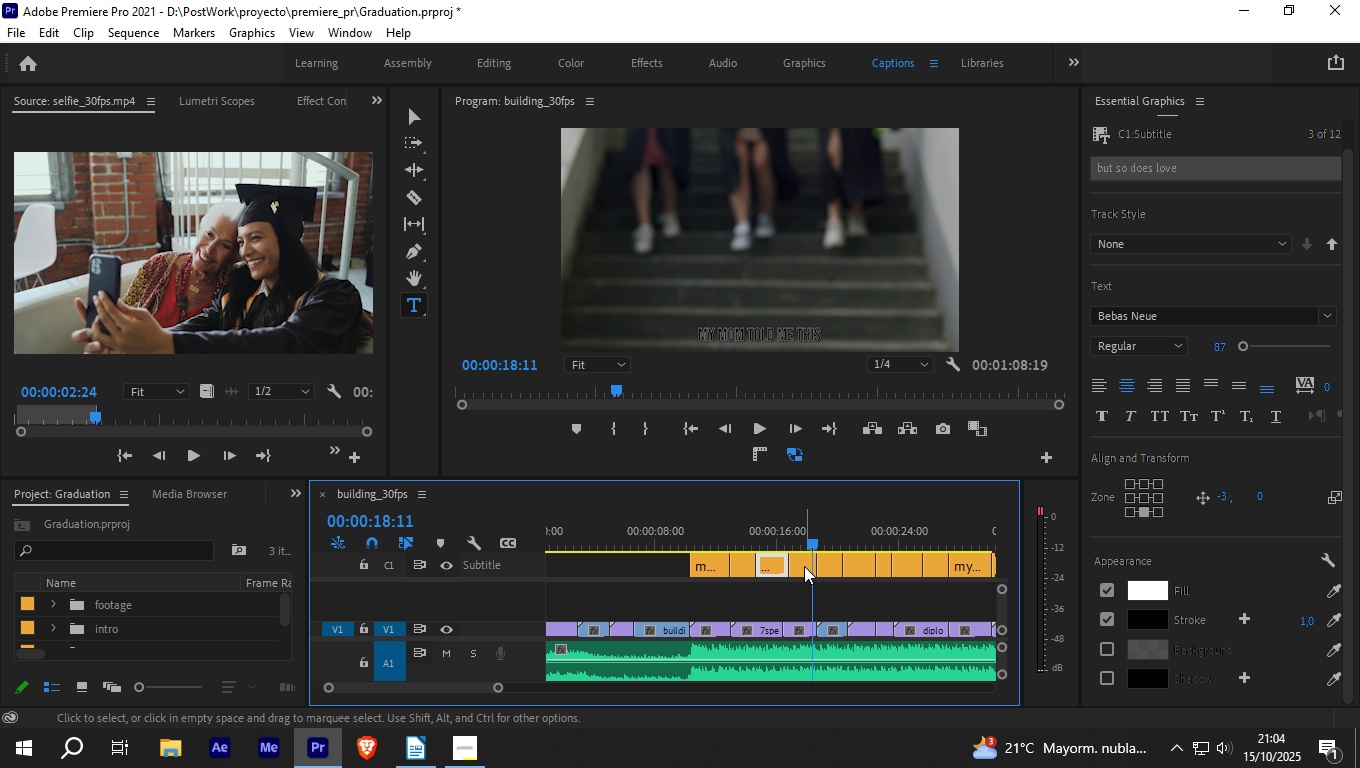 
left_click([804, 566])
 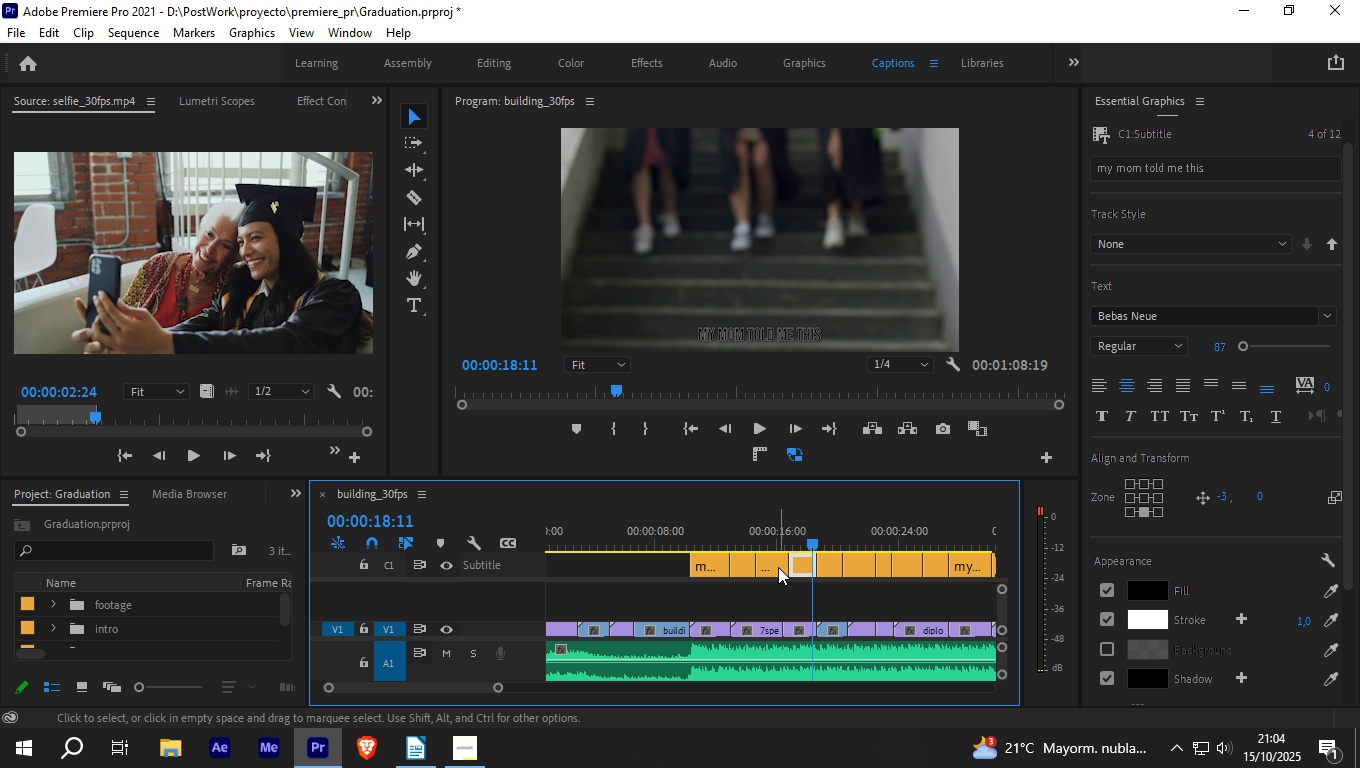 
mouse_move([782, 567])
 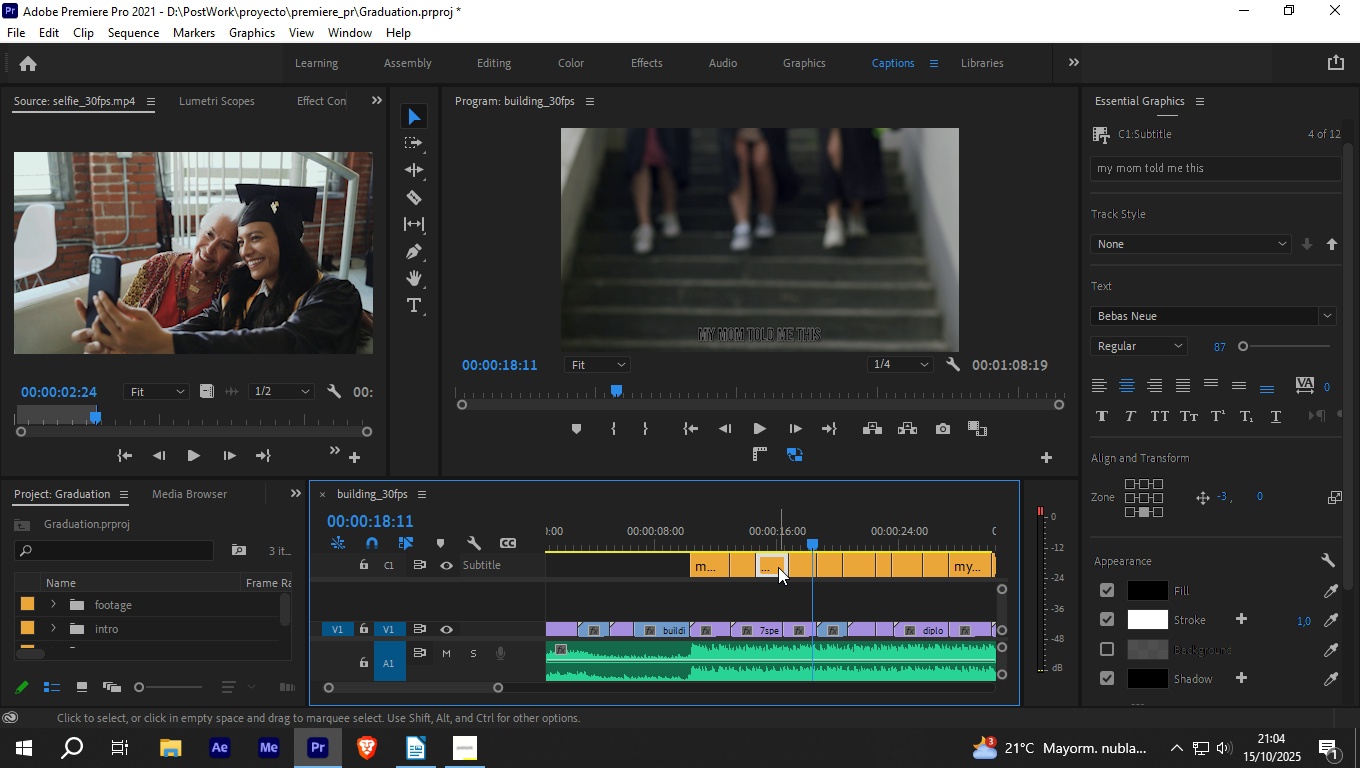 
left_click([778, 567])
 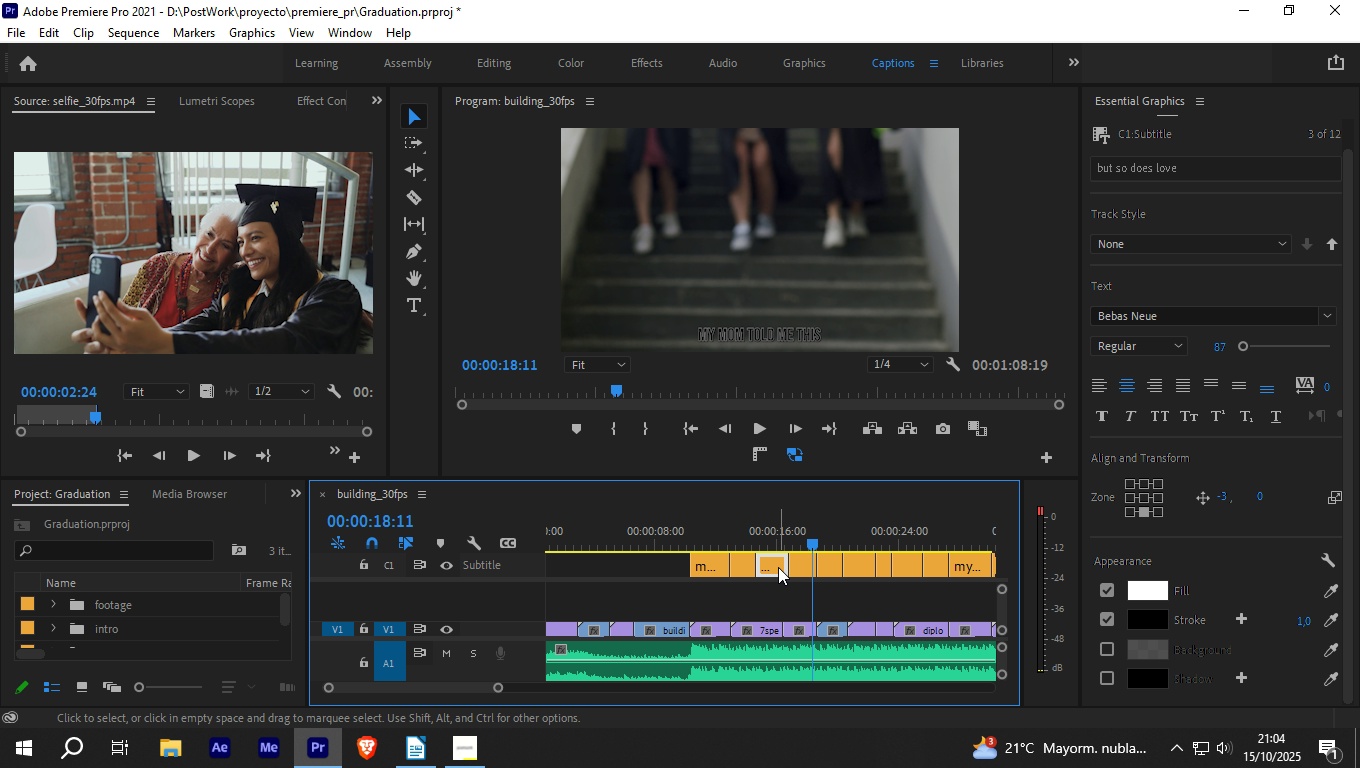 
right_click([778, 567])
 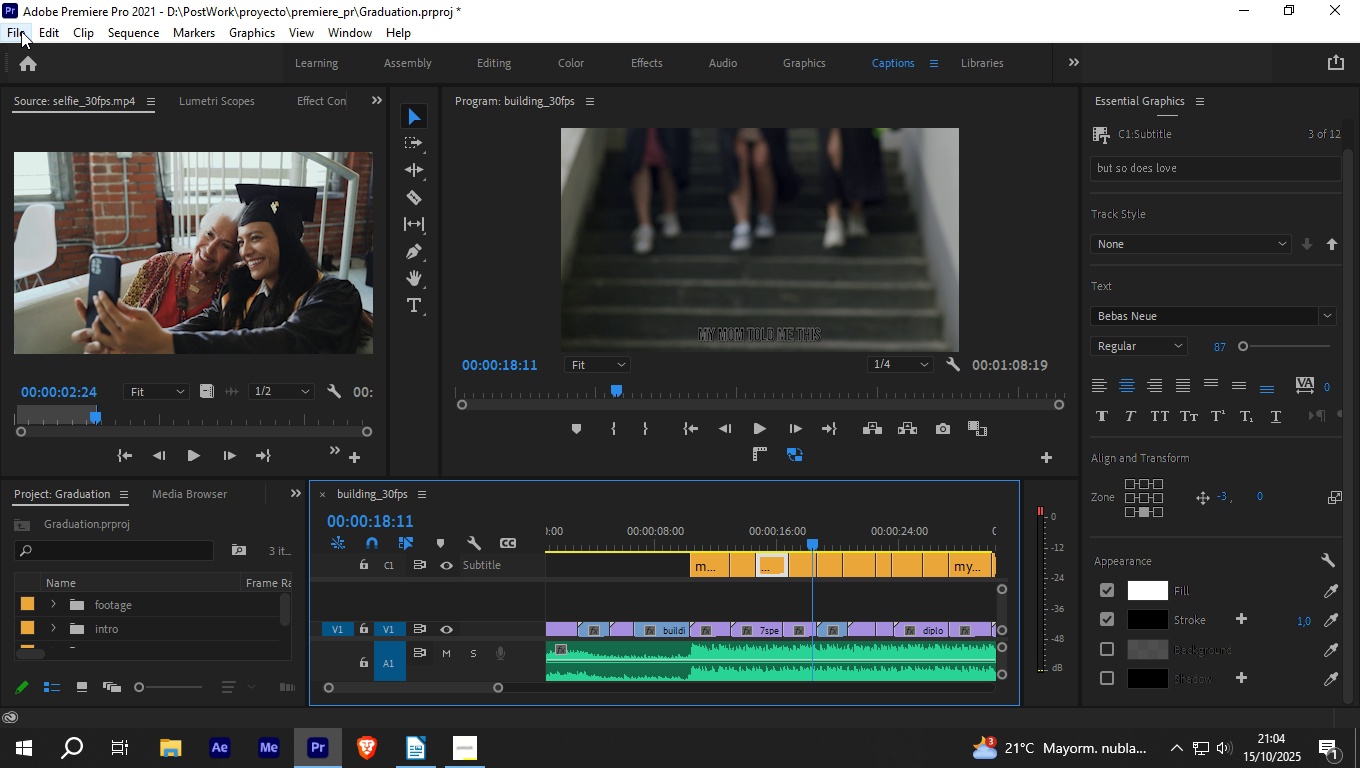 
left_click([43, 31])
 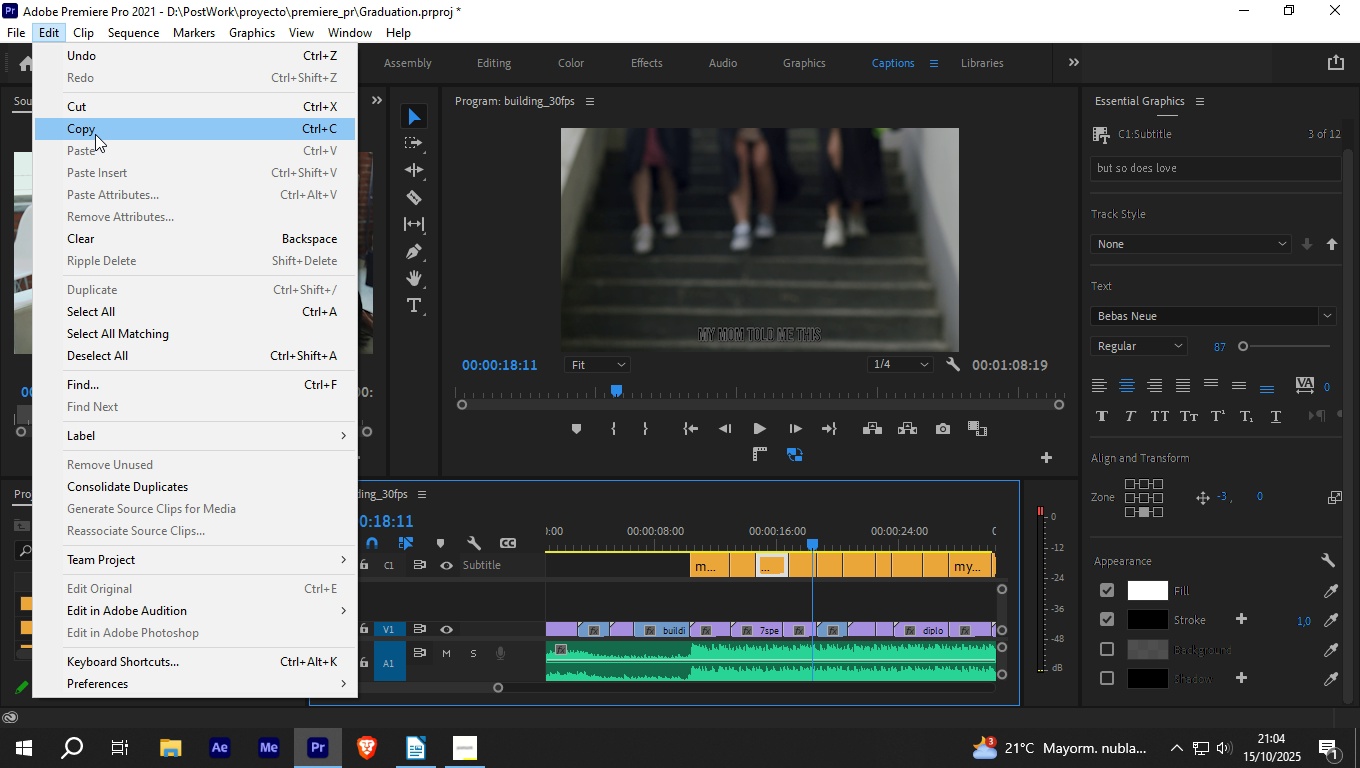 
left_click([95, 134])
 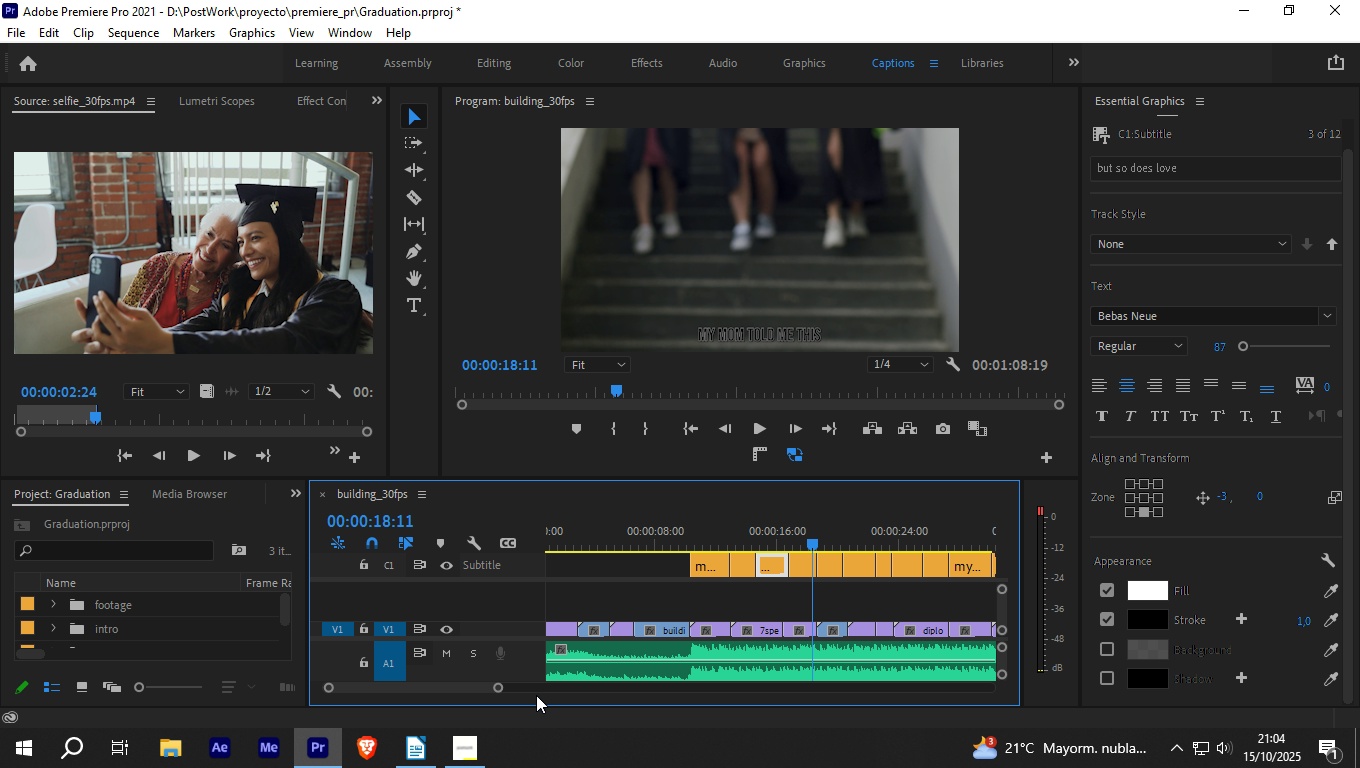 
left_click_drag(start_coordinate=[500, 688], to_coordinate=[536, 699])
 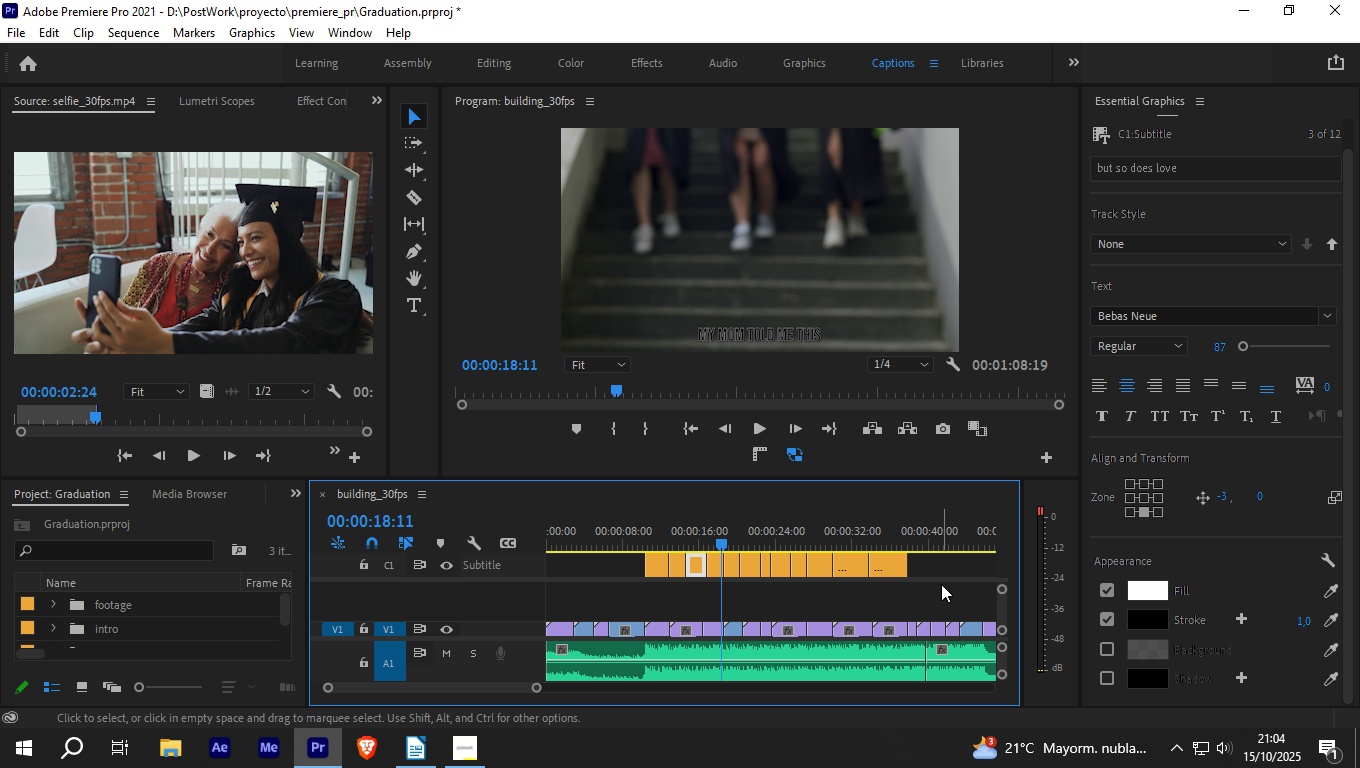 
left_click_drag(start_coordinate=[939, 581], to_coordinate=[712, 565])
 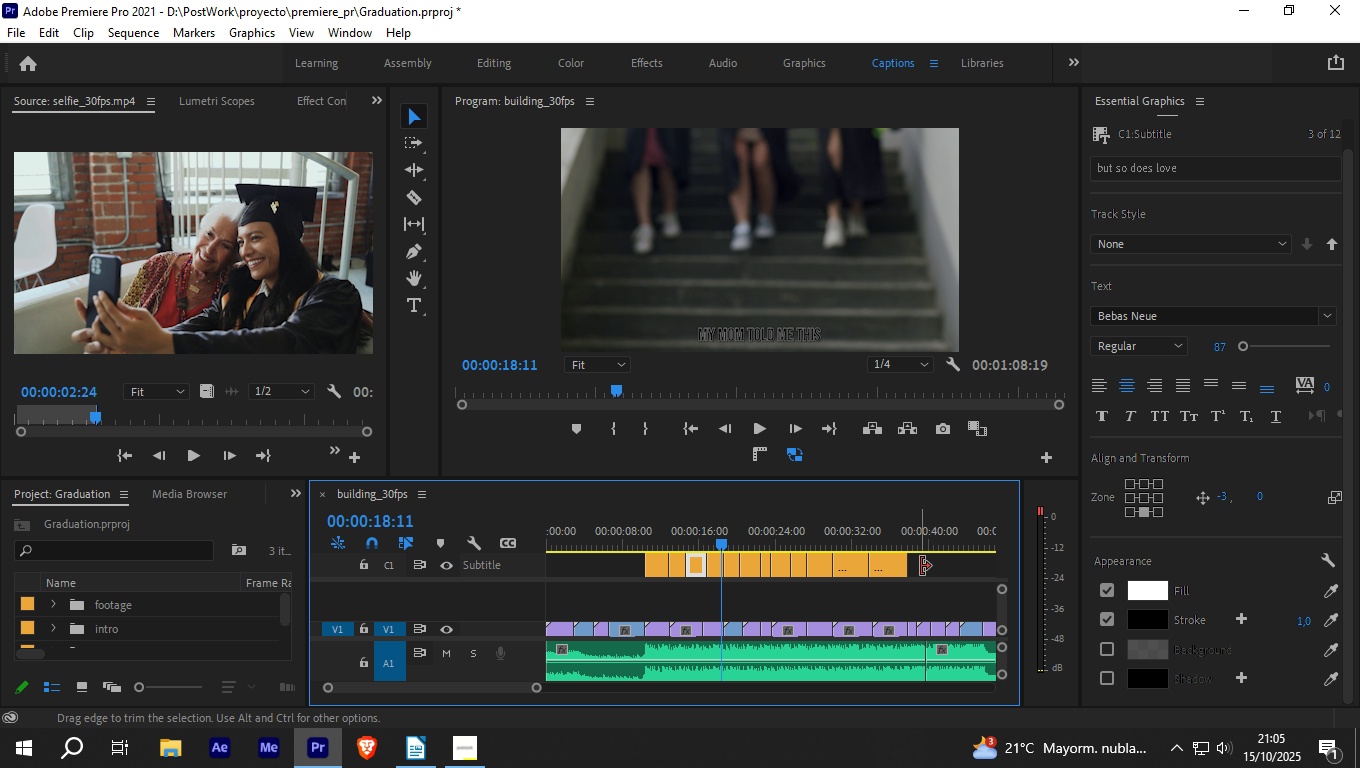 
left_click_drag(start_coordinate=[938, 564], to_coordinate=[711, 553])
 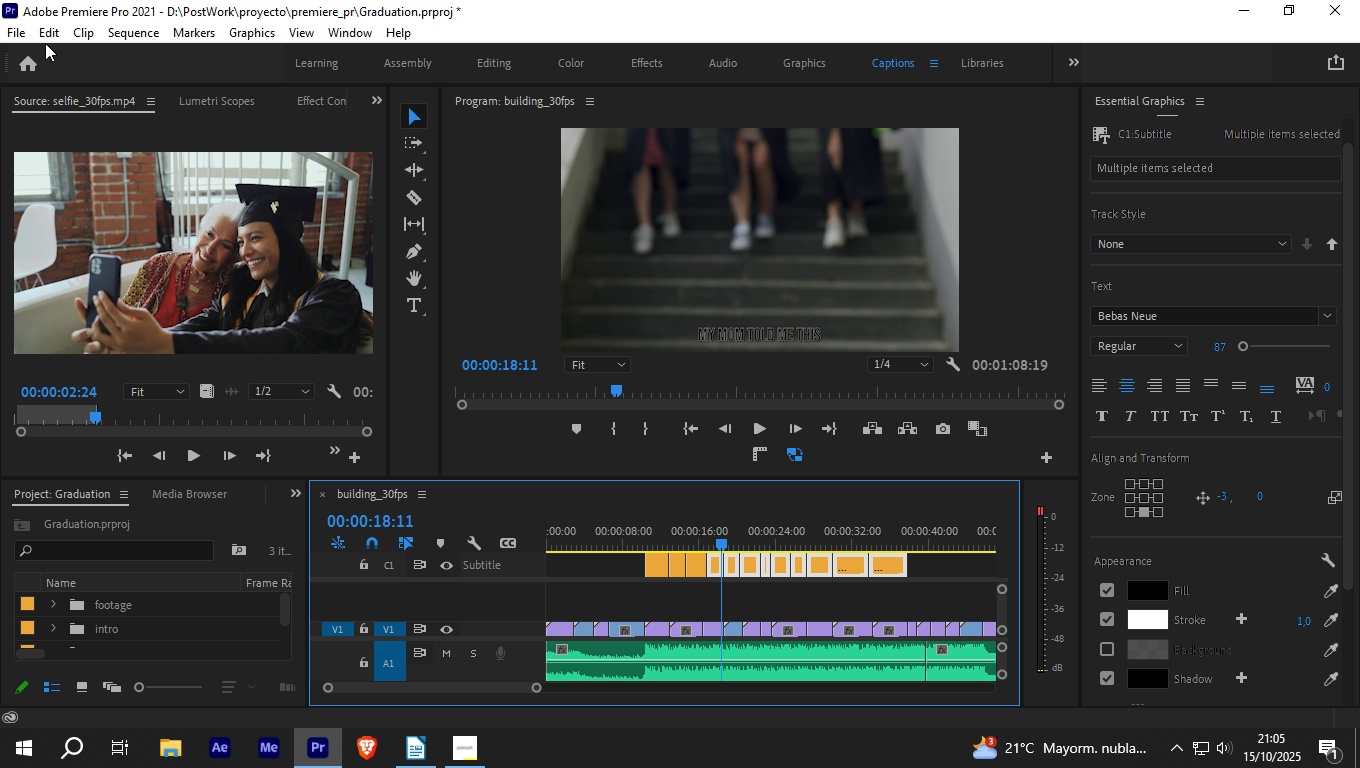 
left_click([45, 33])
 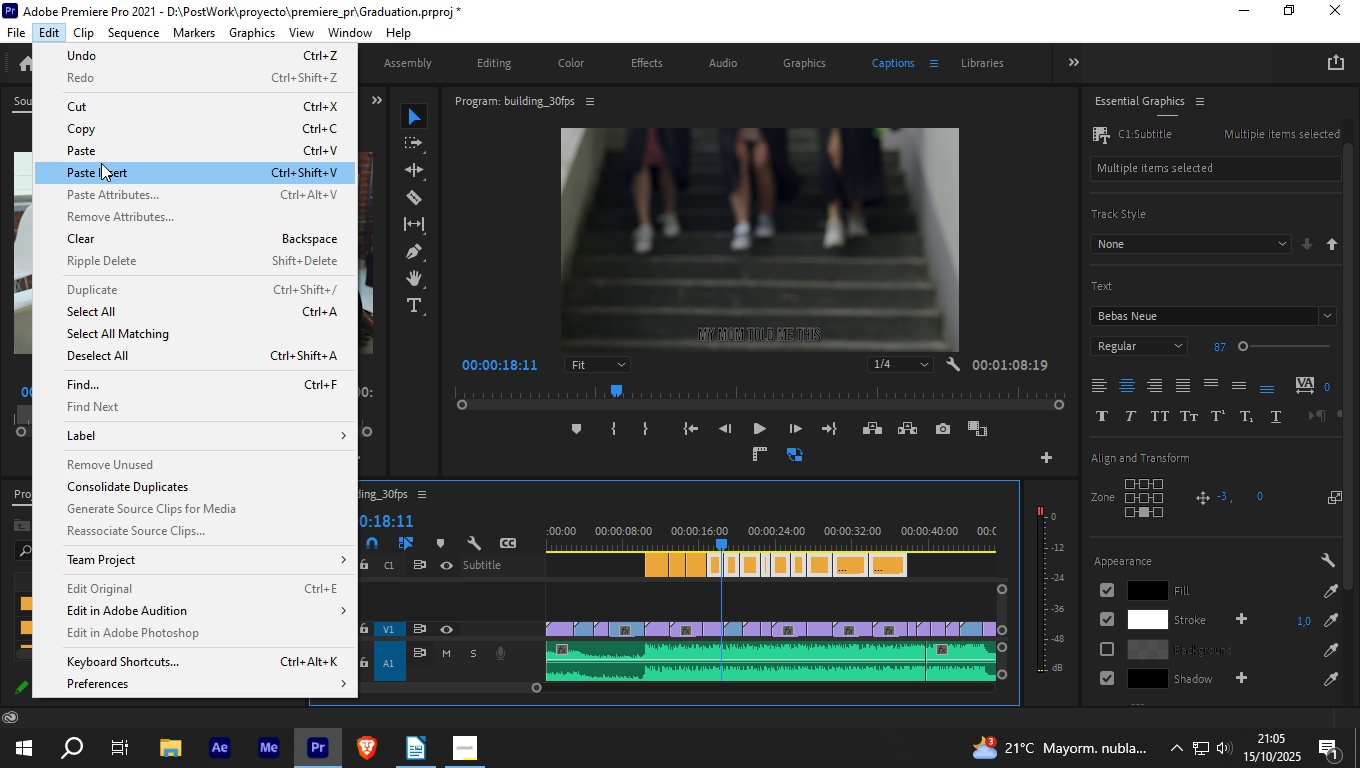 
left_click([105, 155])
 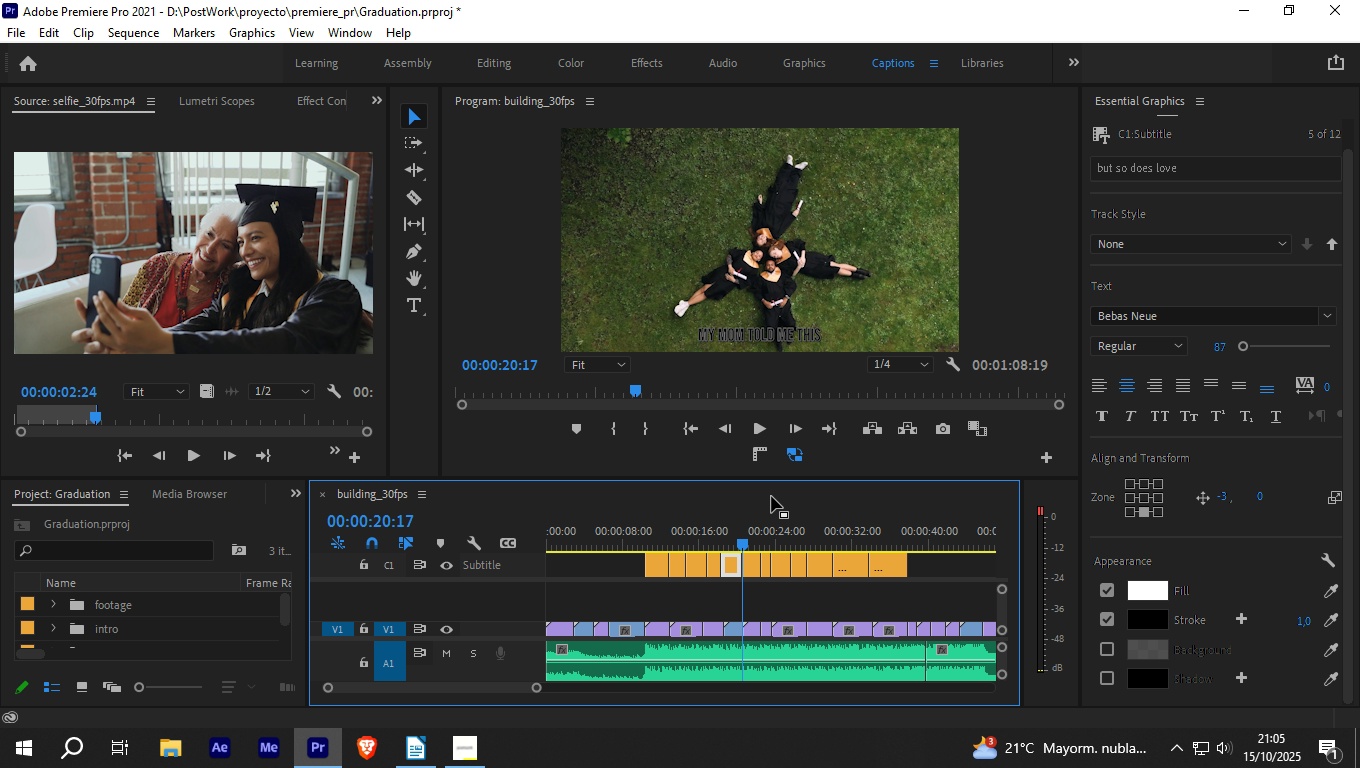 
key(Control+Z)
 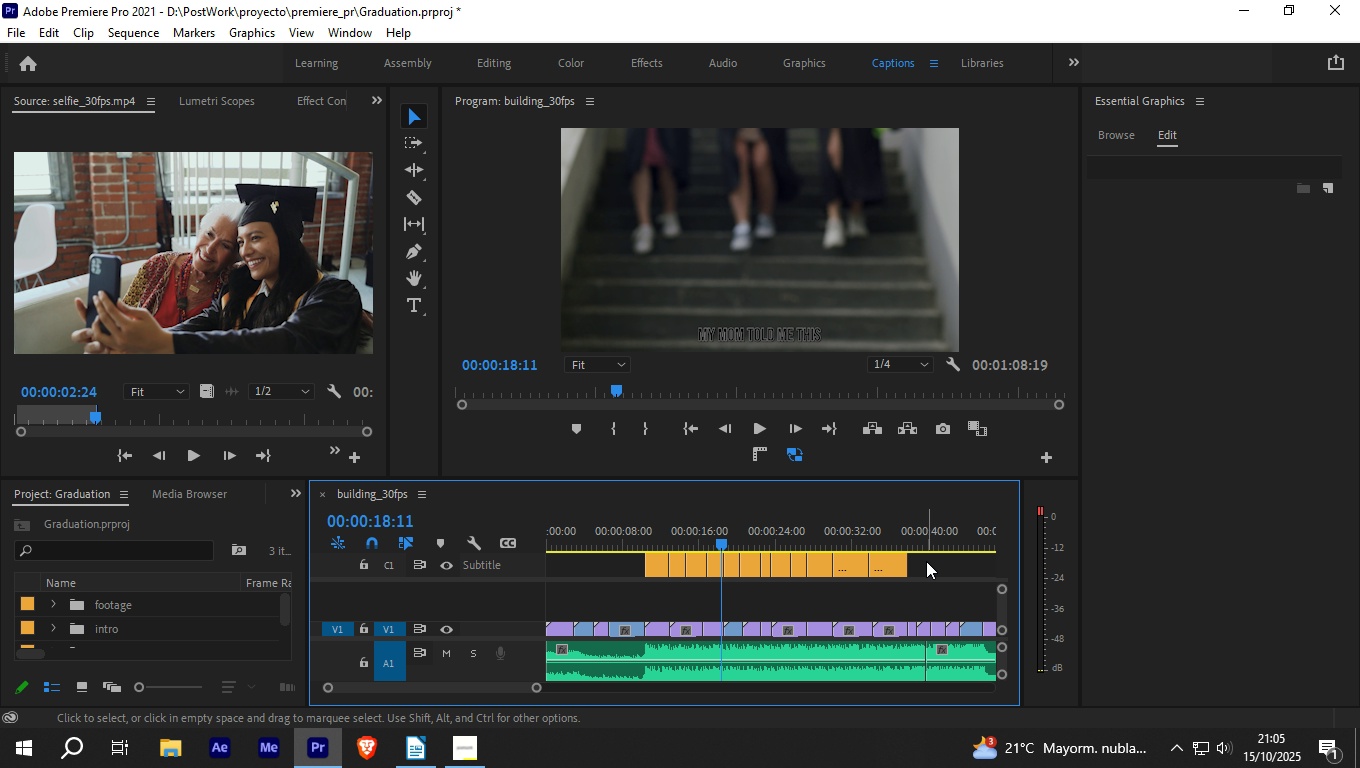 
wait(5.53)
 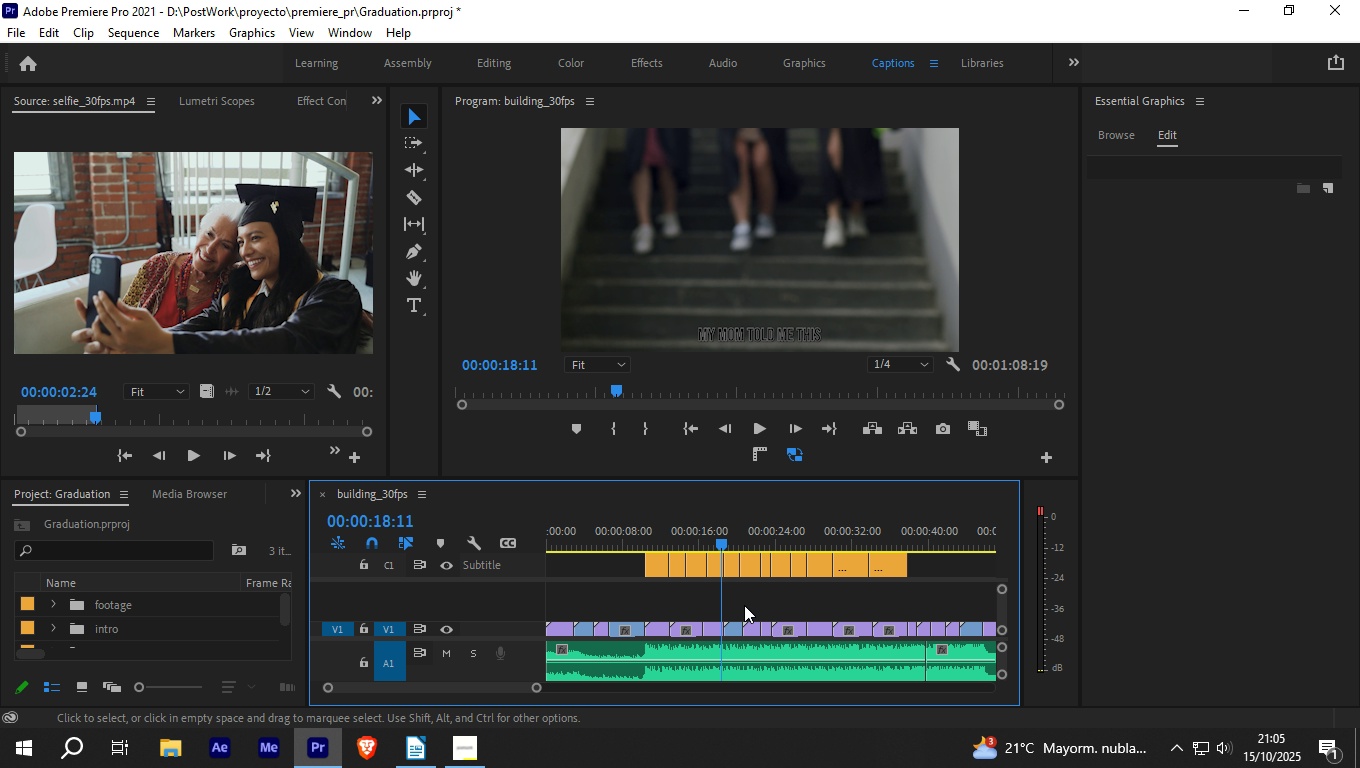 
left_click_drag(start_coordinate=[539, 685], to_coordinate=[518, 683])
 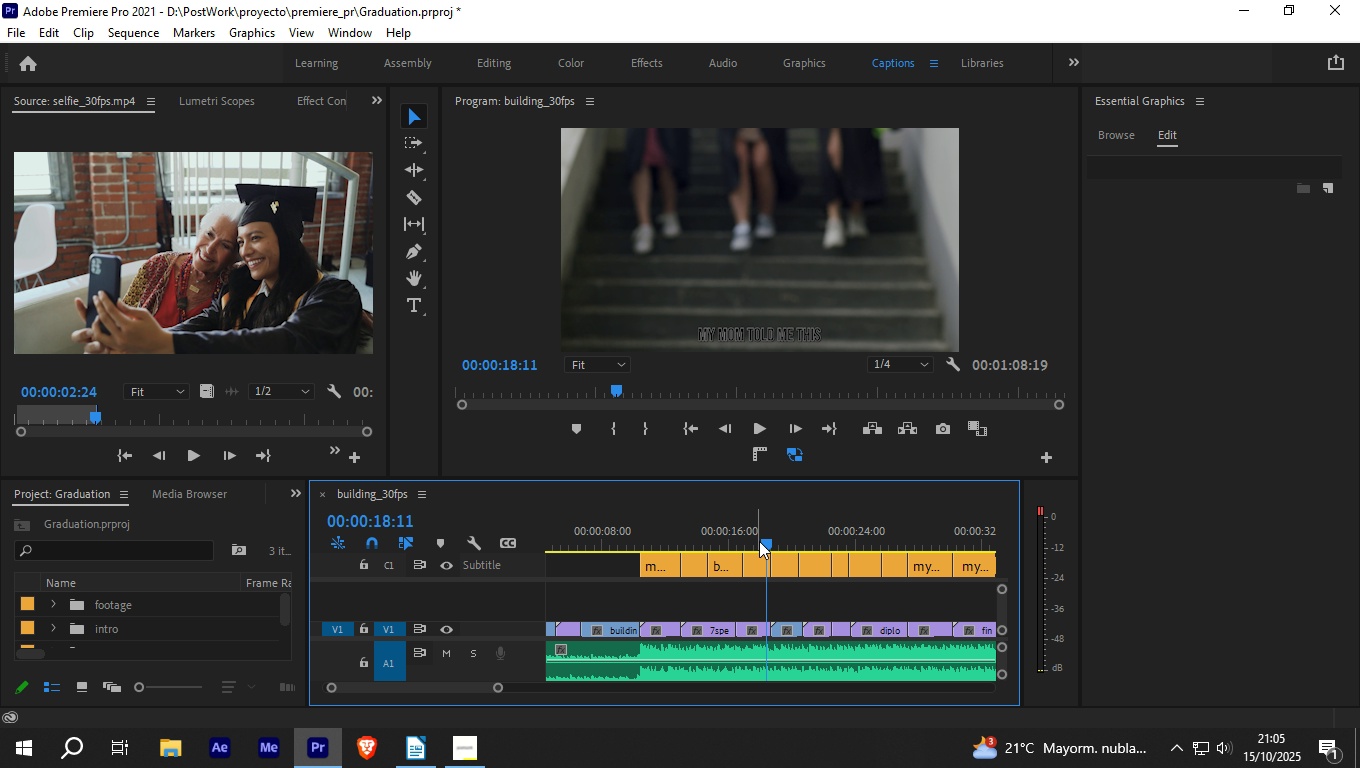 
left_click_drag(start_coordinate=[761, 539], to_coordinate=[723, 539])
 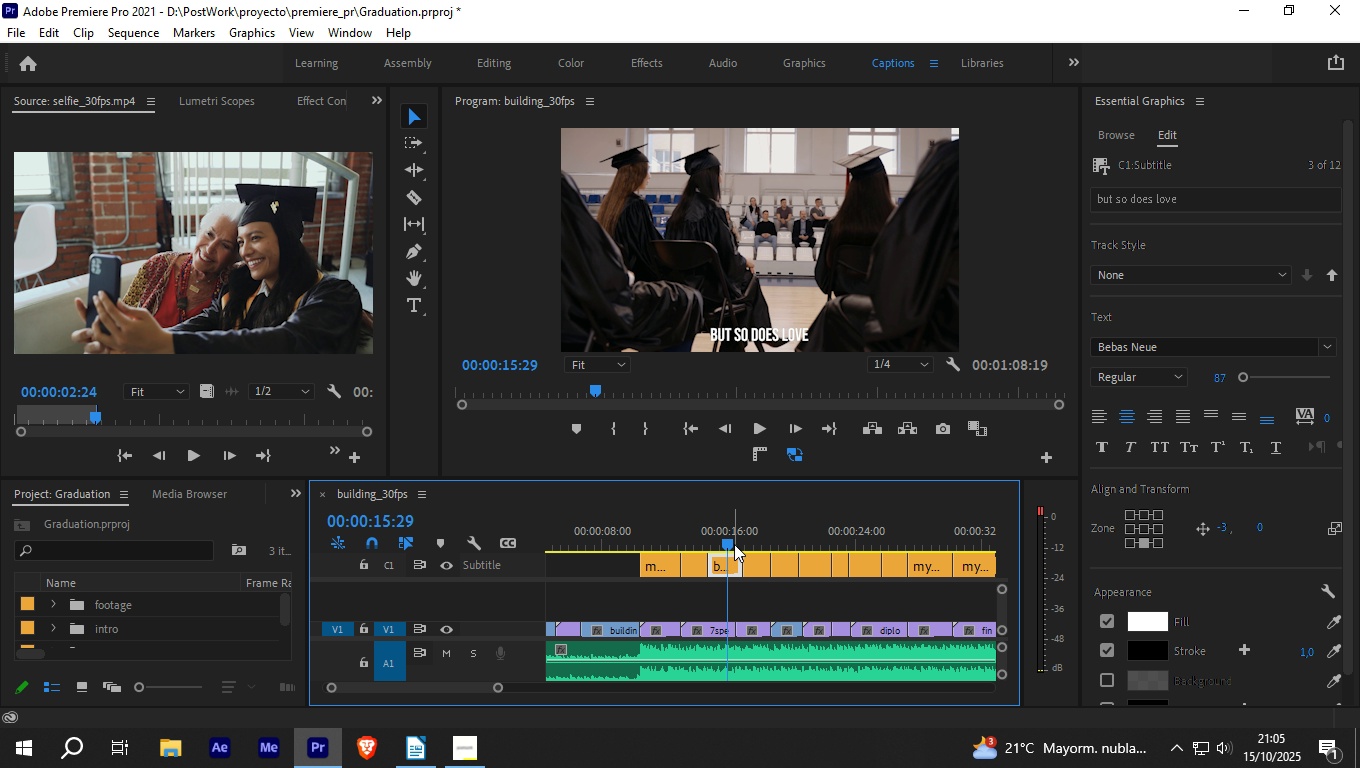 
left_click_drag(start_coordinate=[732, 535], to_coordinate=[636, 530])
 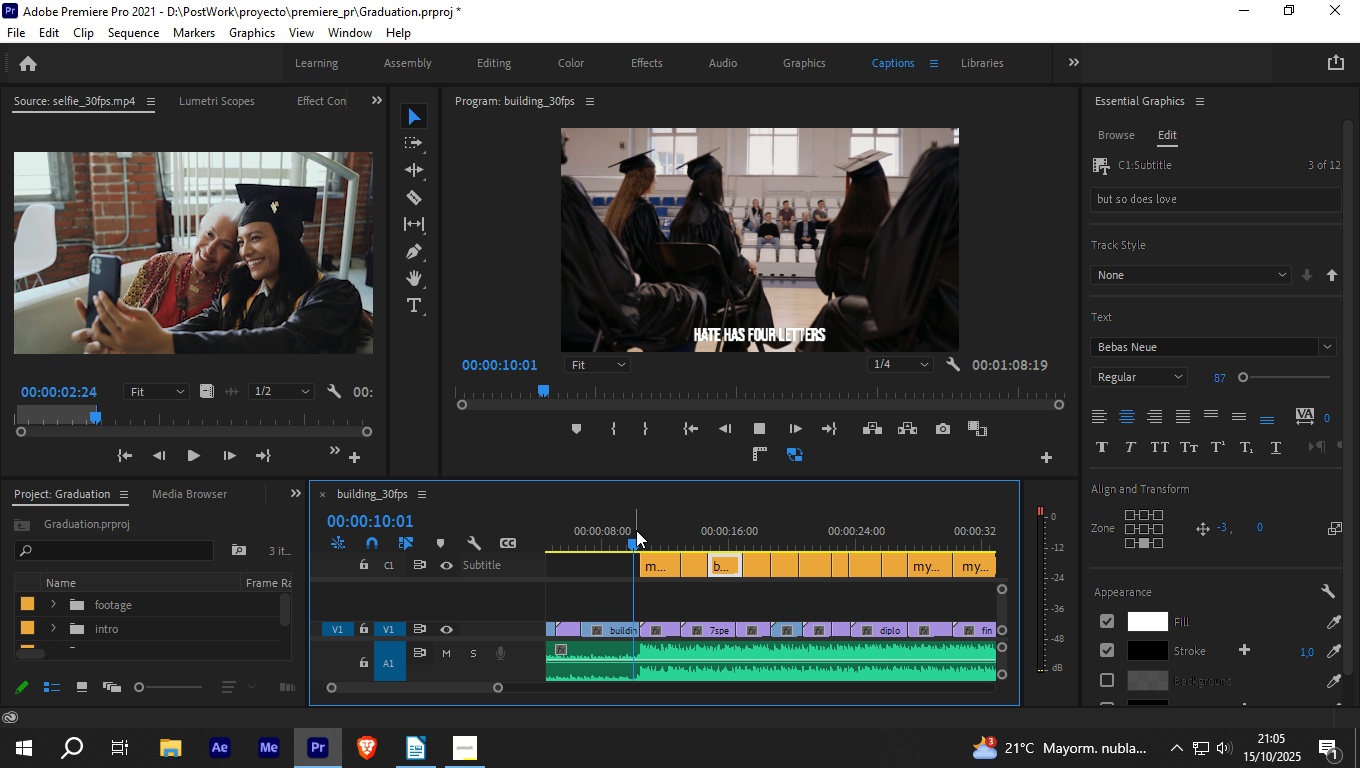 
key(Space)
 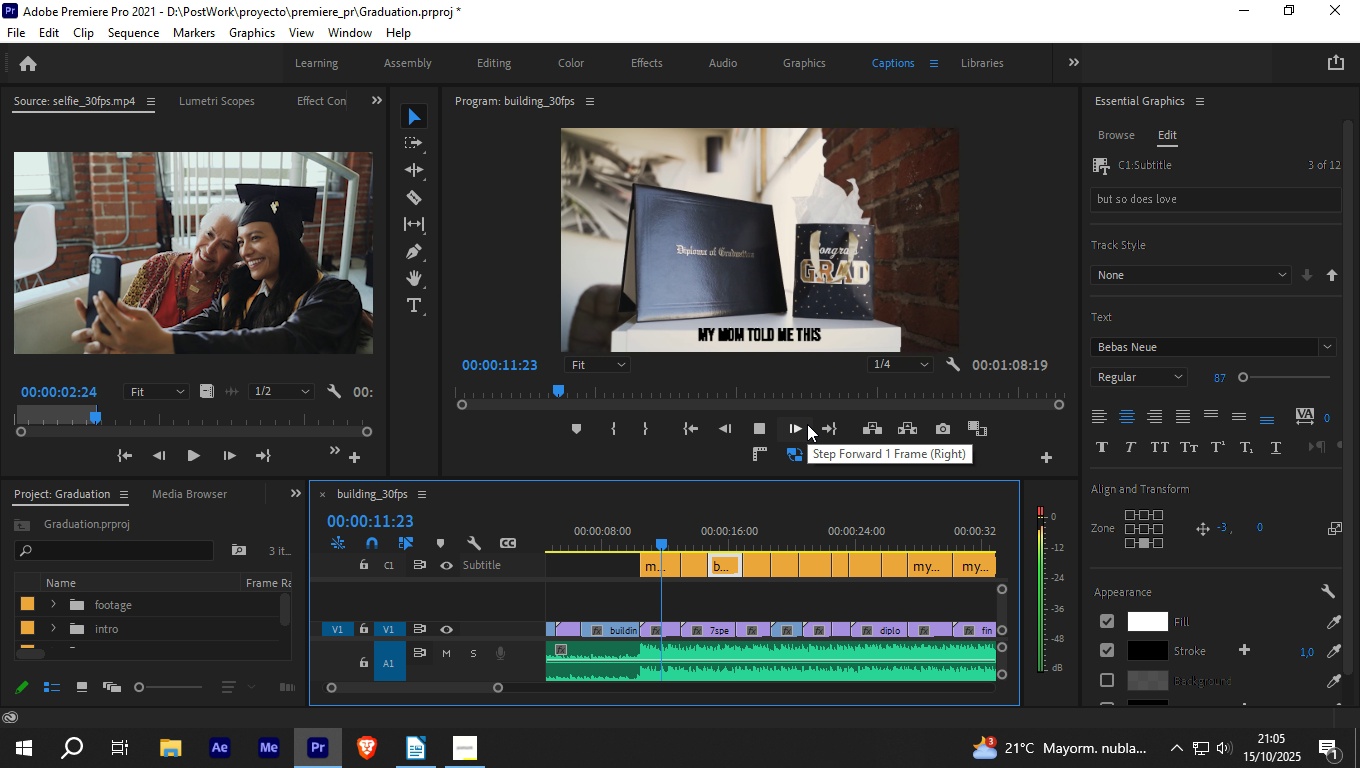 
key(Space)
 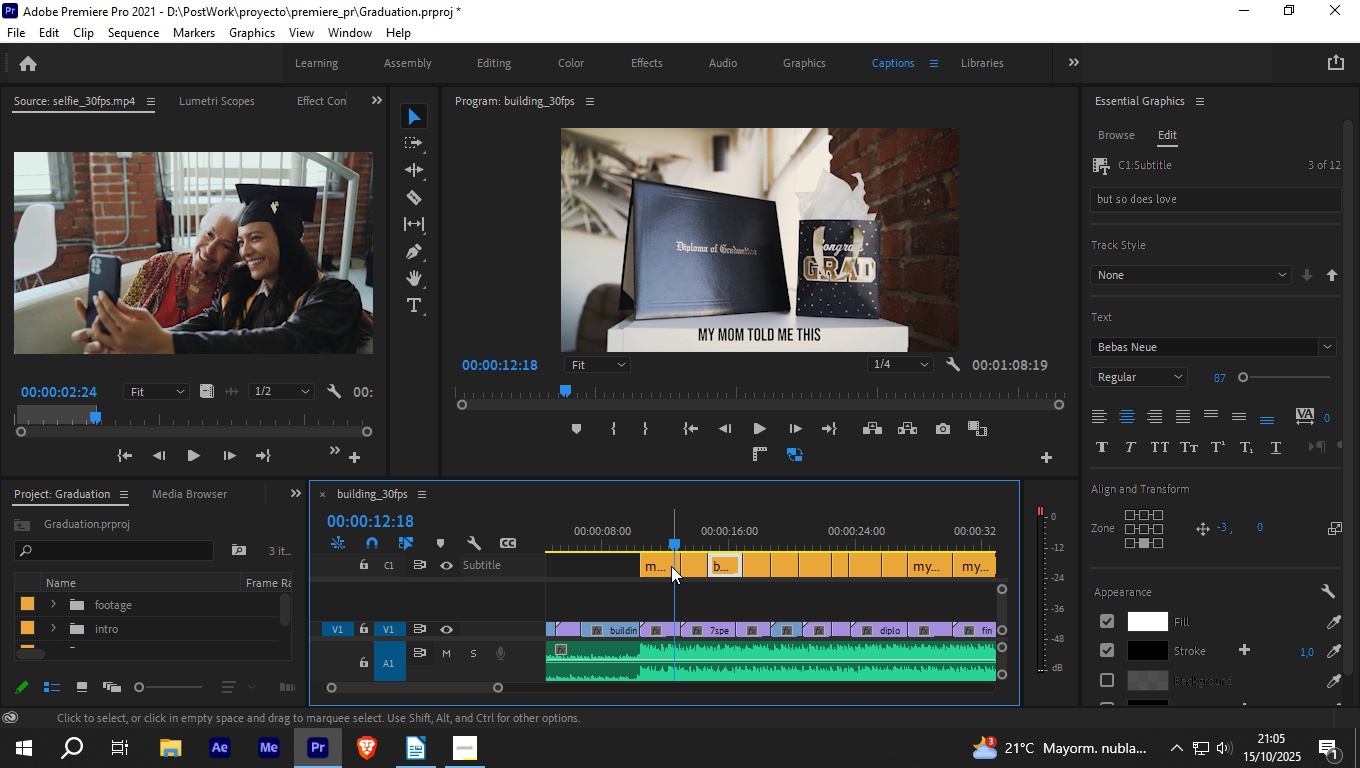 
left_click([672, 567])
 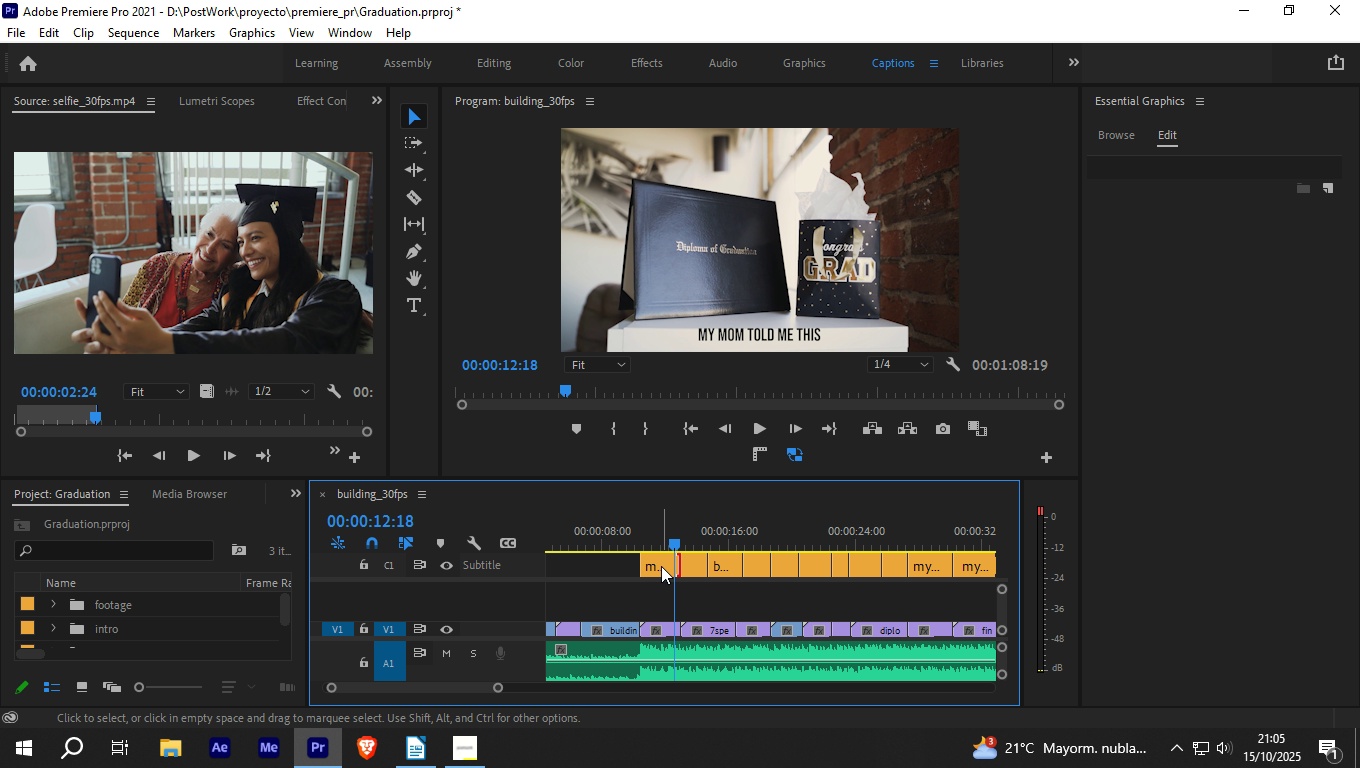 
left_click([661, 566])
 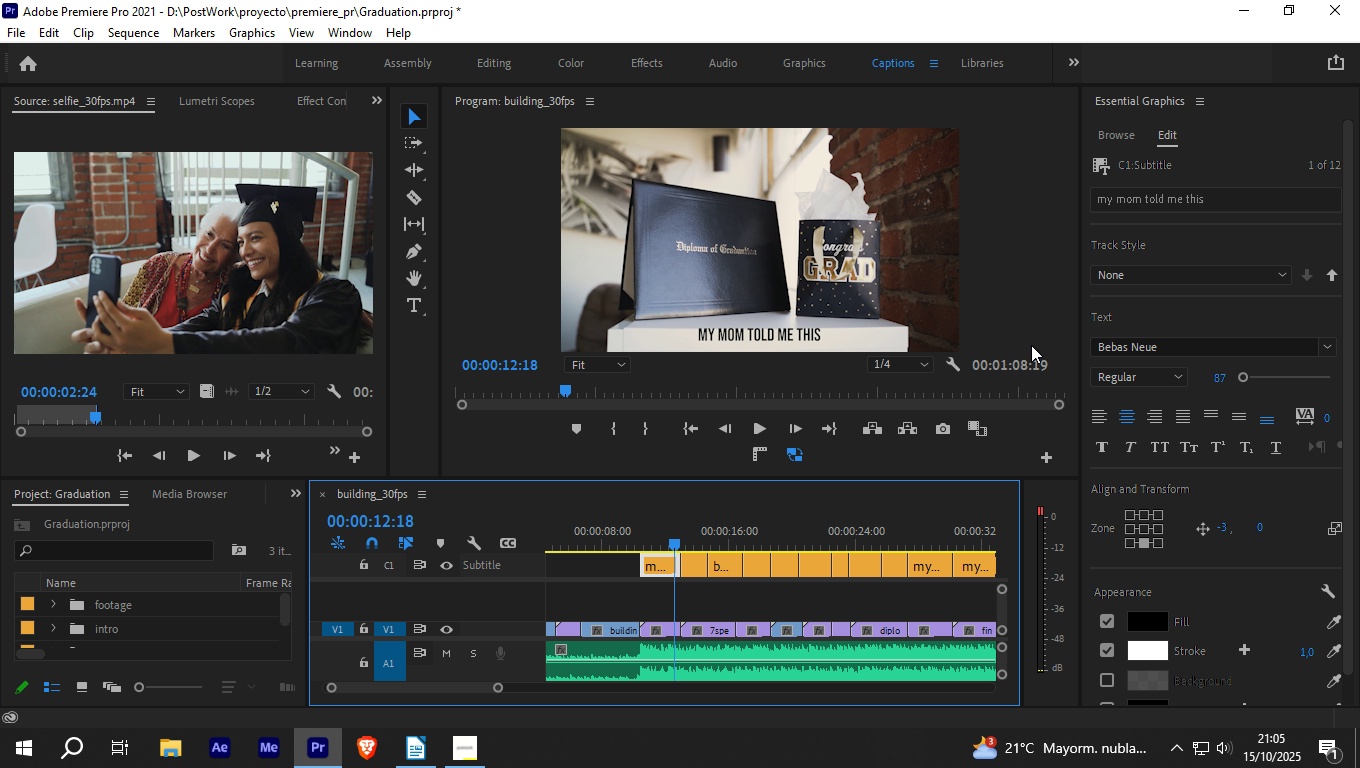 
key(Space)
 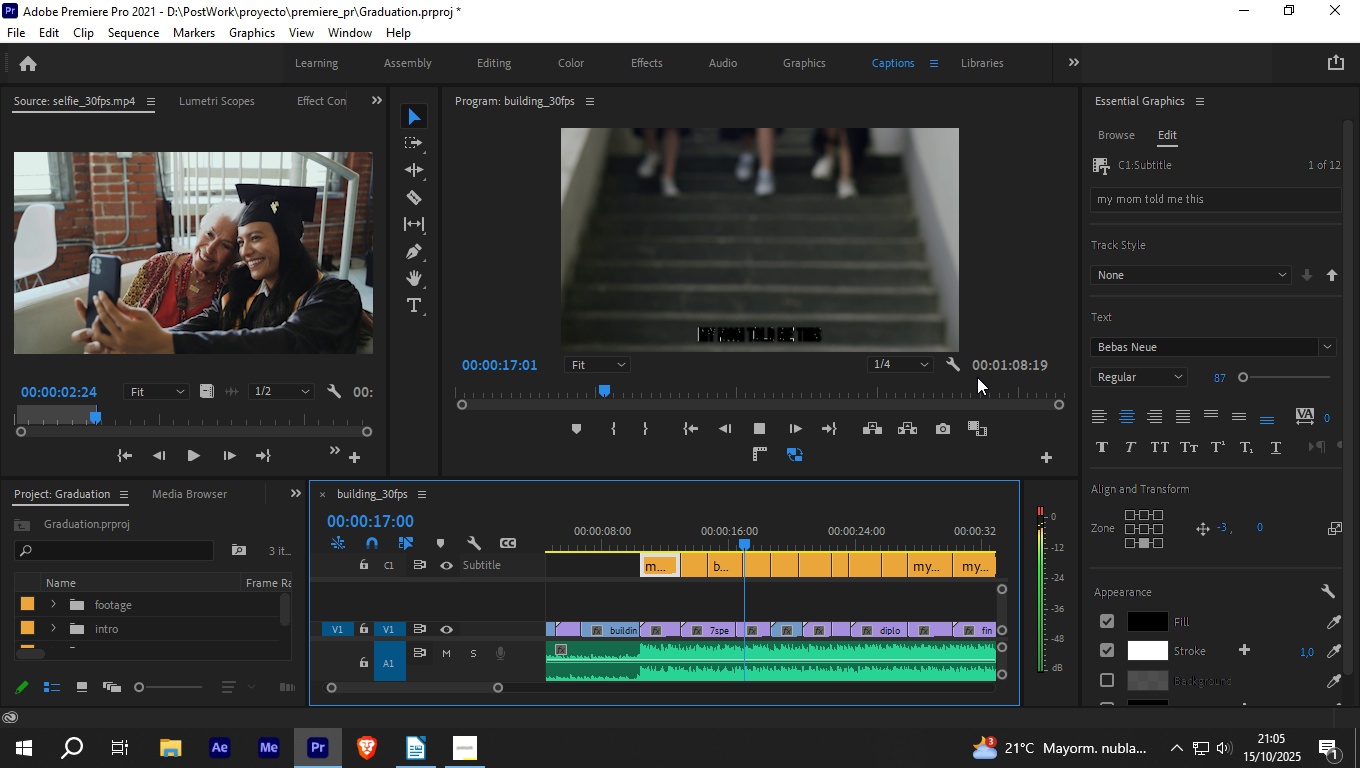 
wait(5.96)
 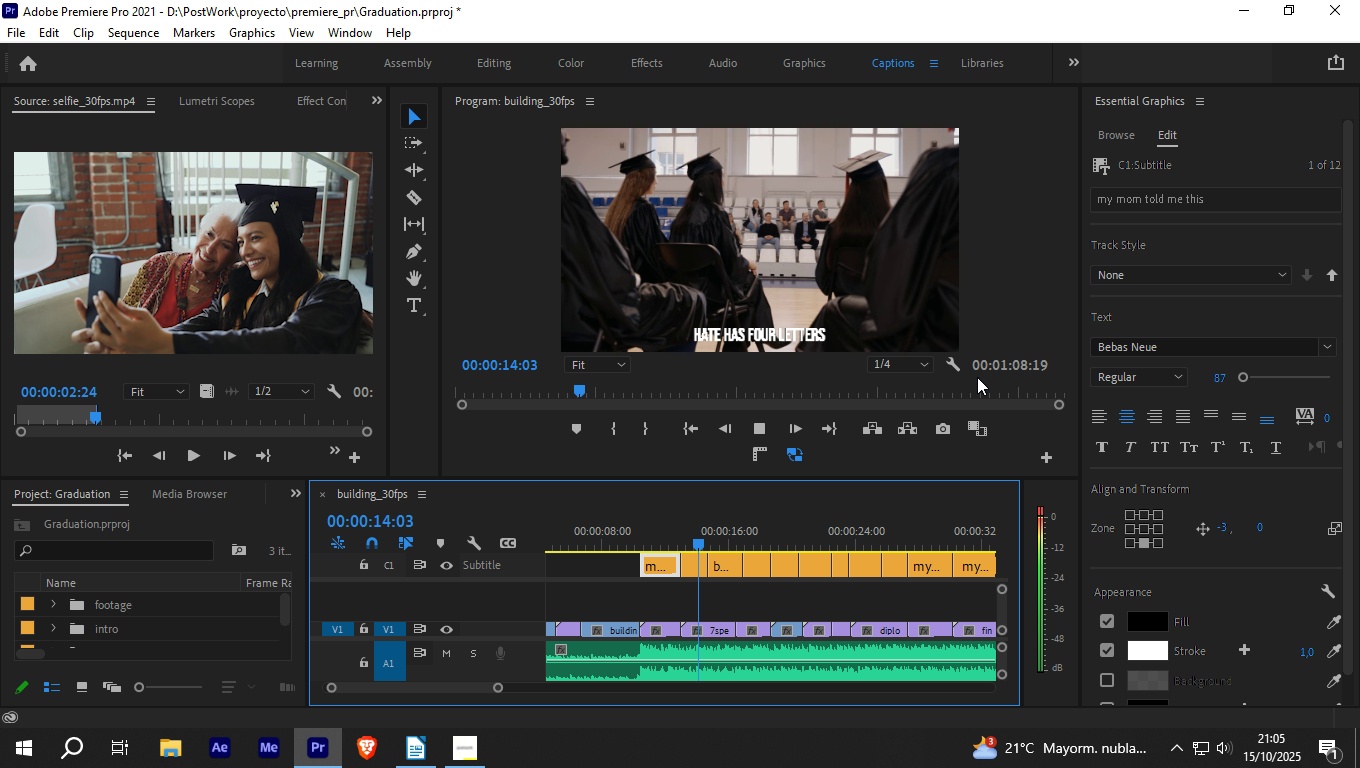 
key(Space)
 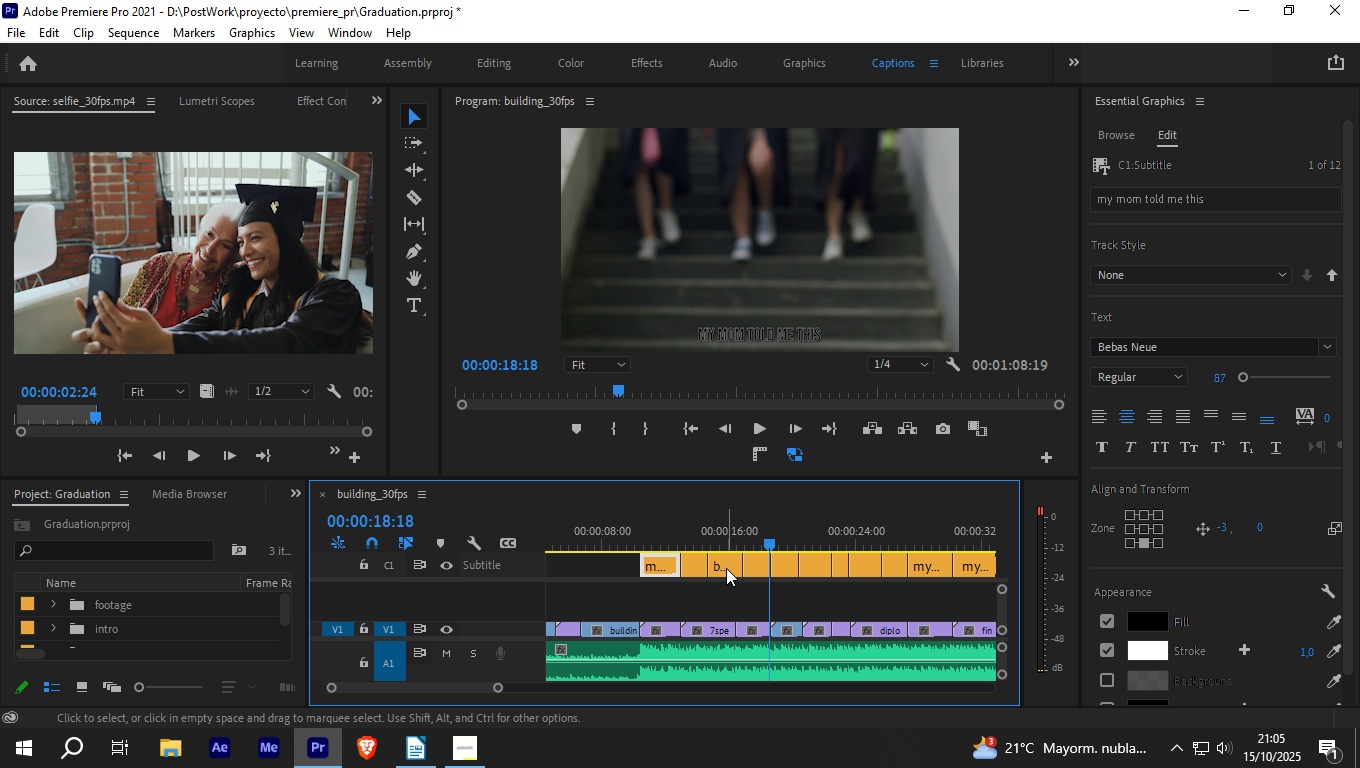 
left_click([724, 568])
 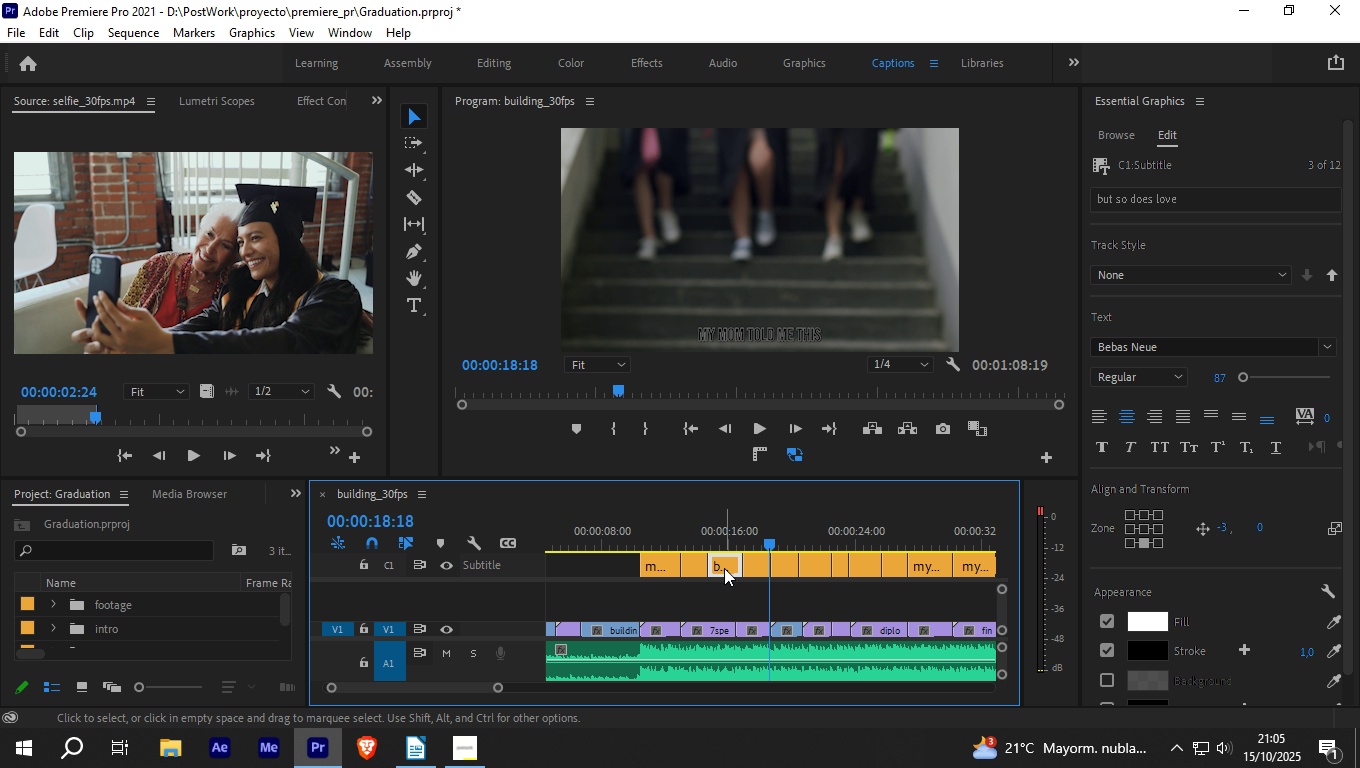 
right_click([724, 568])
 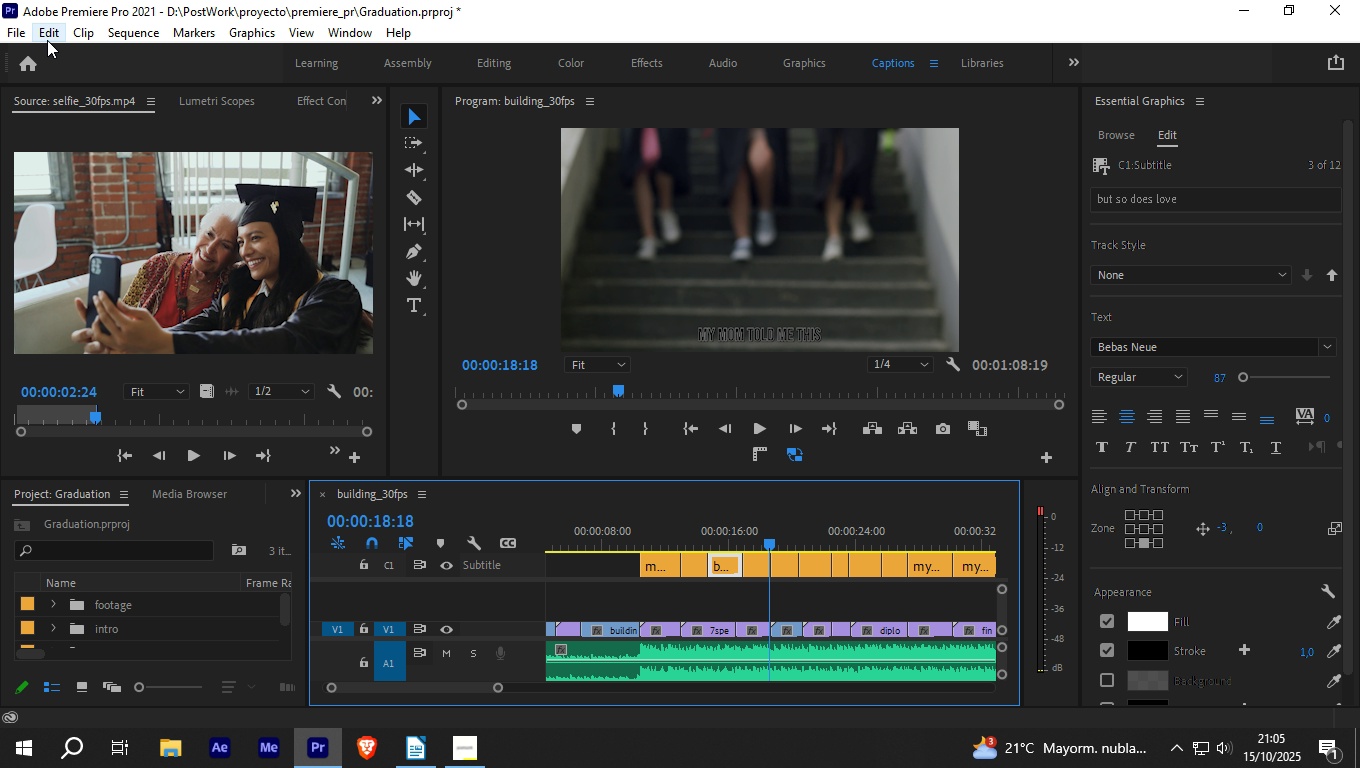 
left_click([48, 38])
 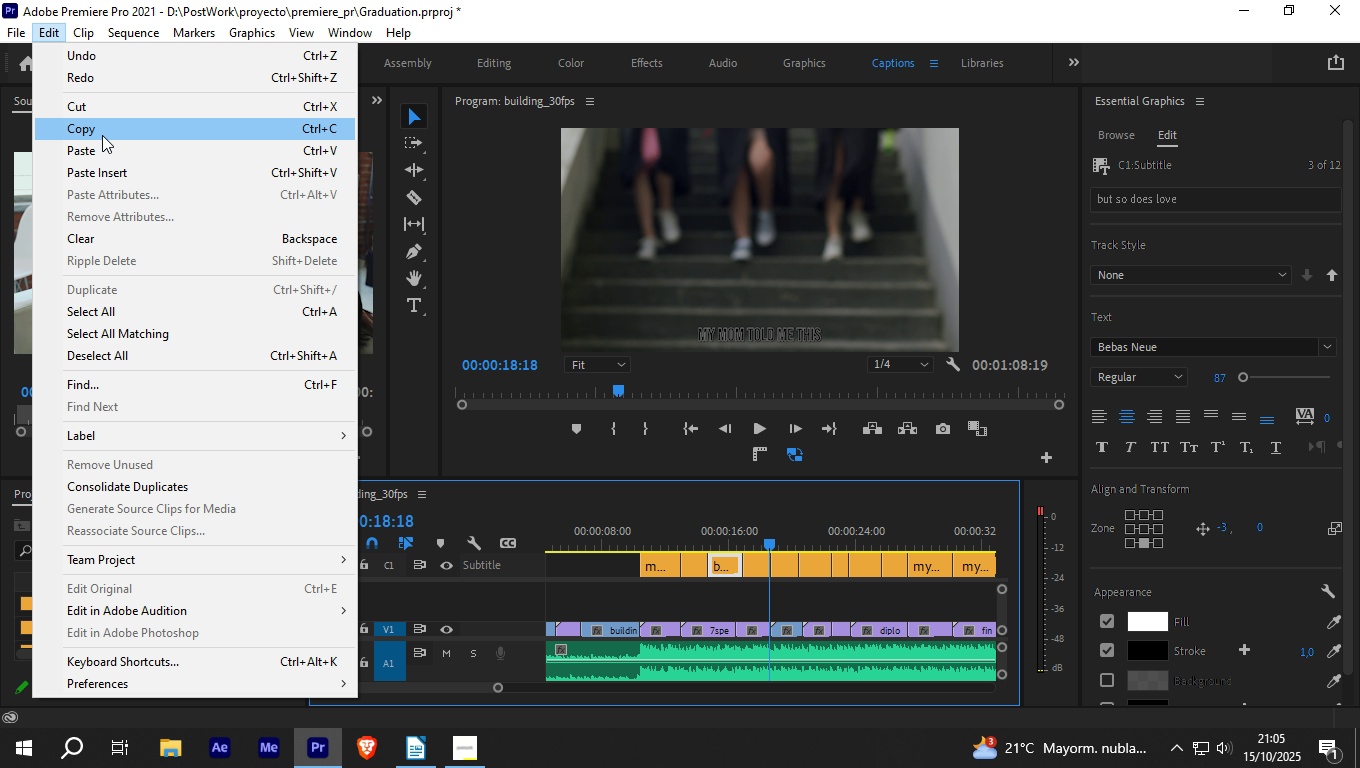 
left_click([102, 135])
 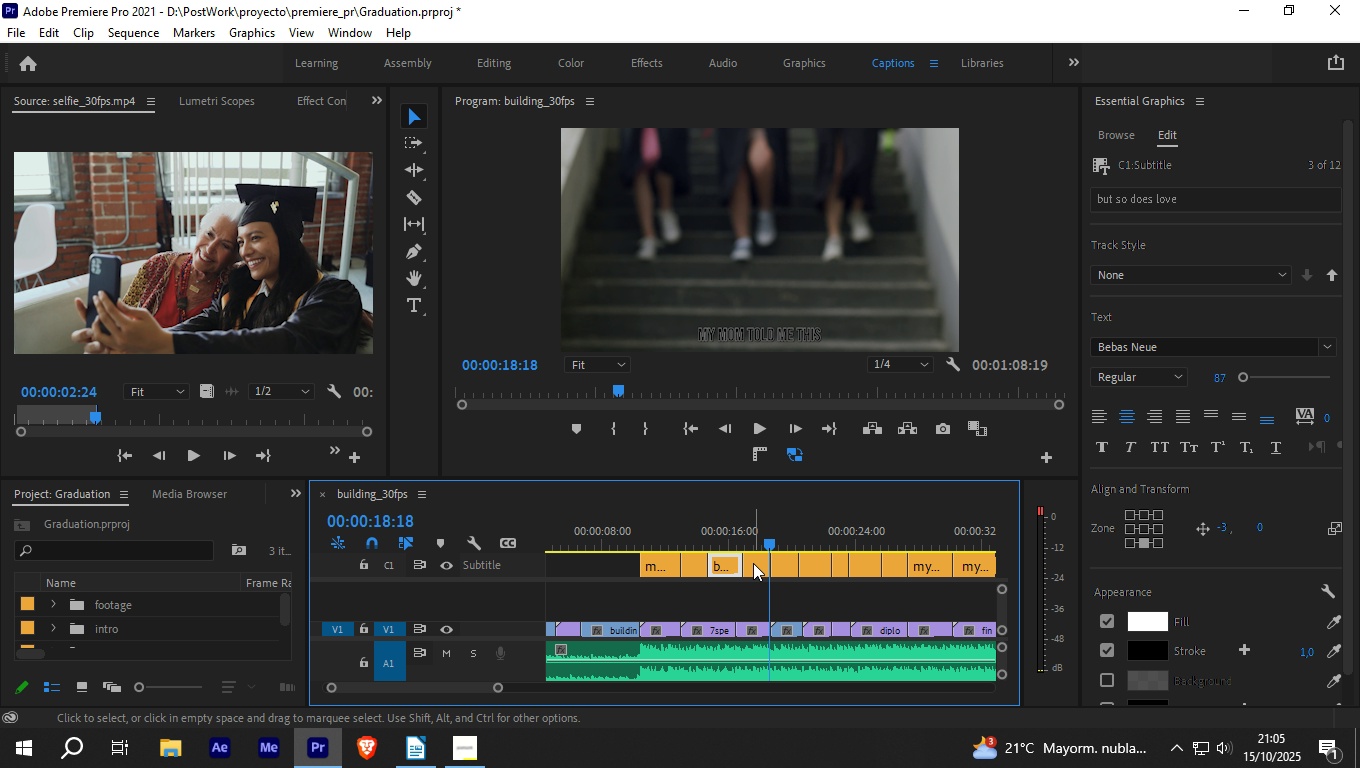 
left_click([753, 563])
 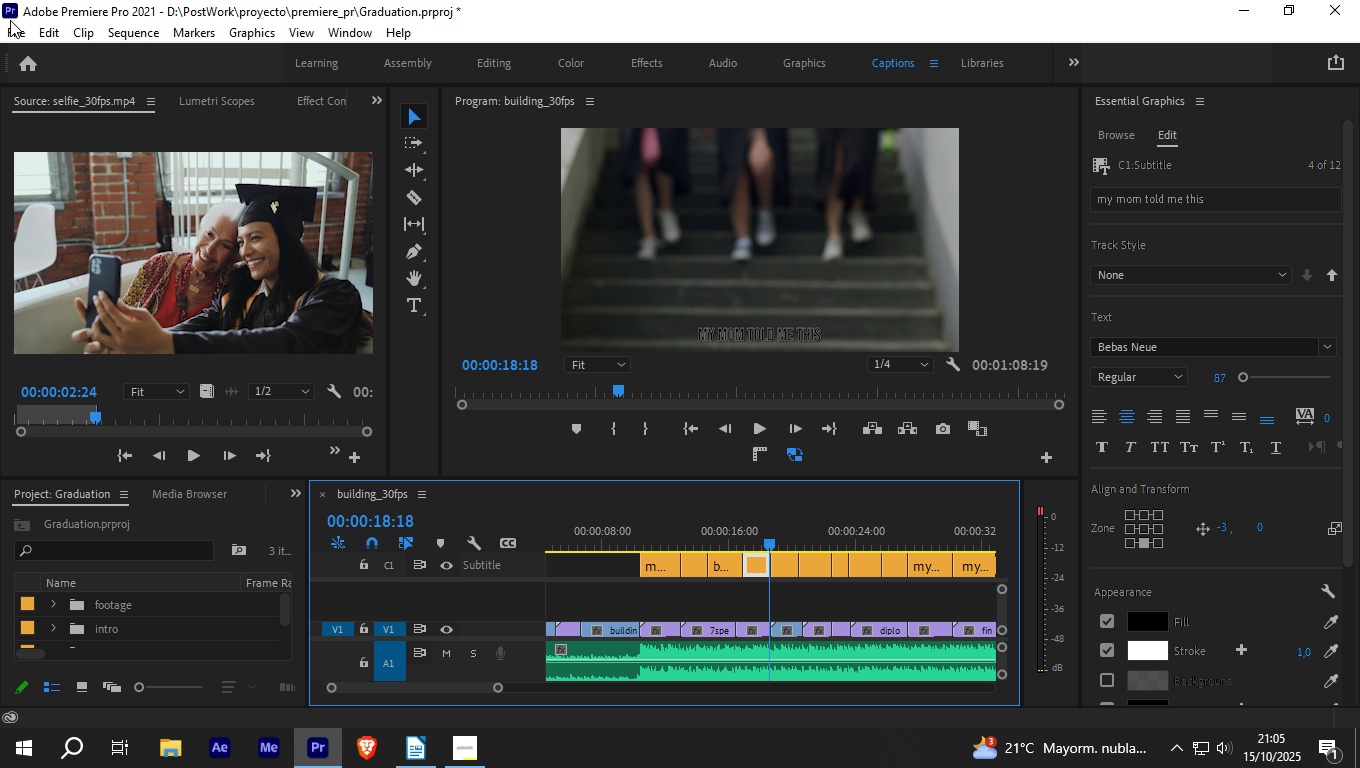 
left_click([13, 25])
 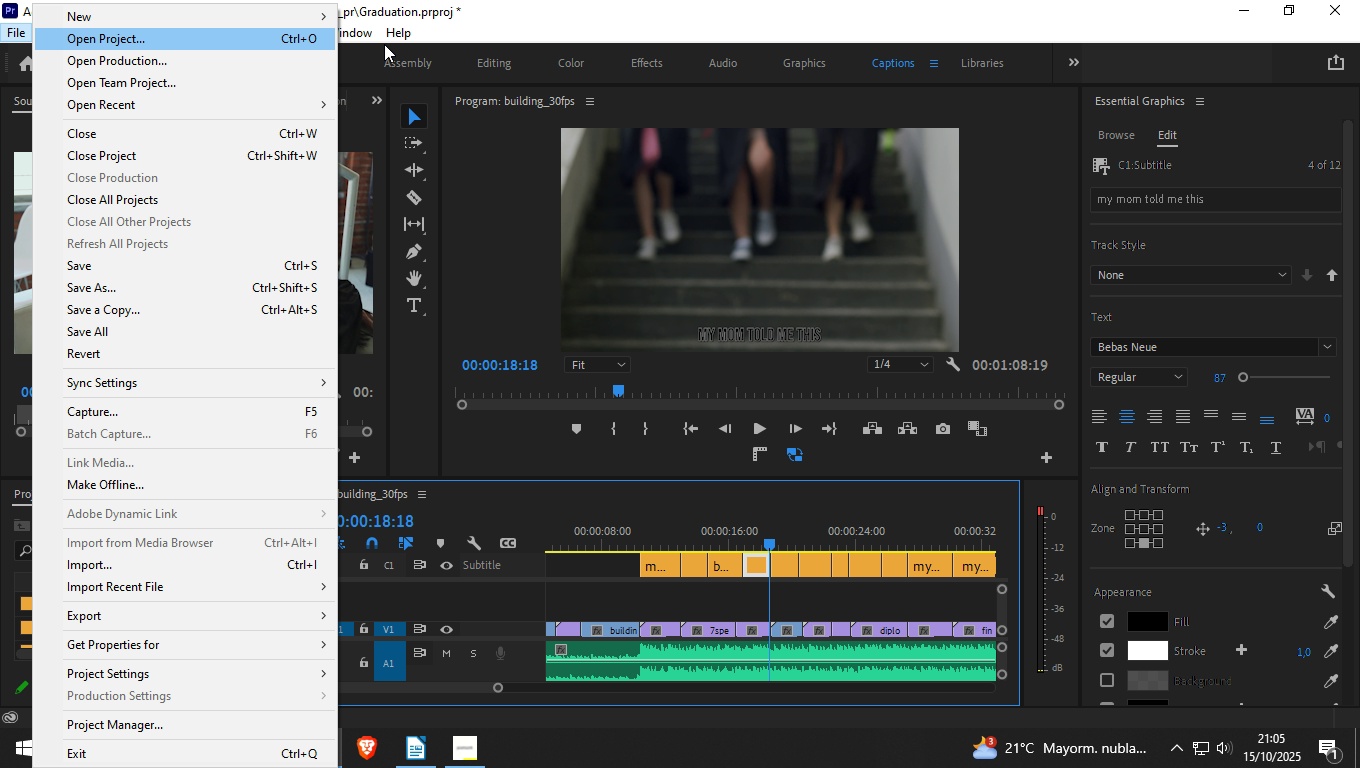 
left_click([669, 25])
 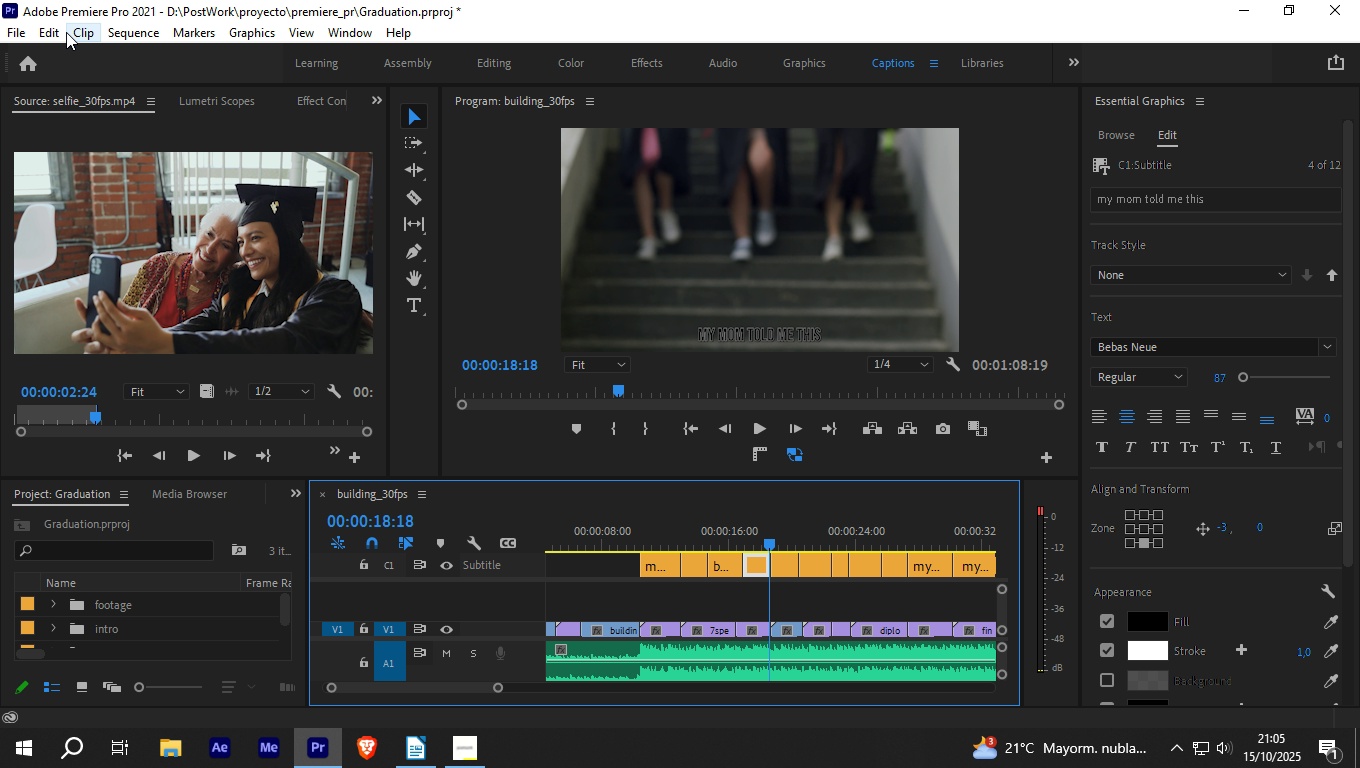 
left_click([64, 32])
 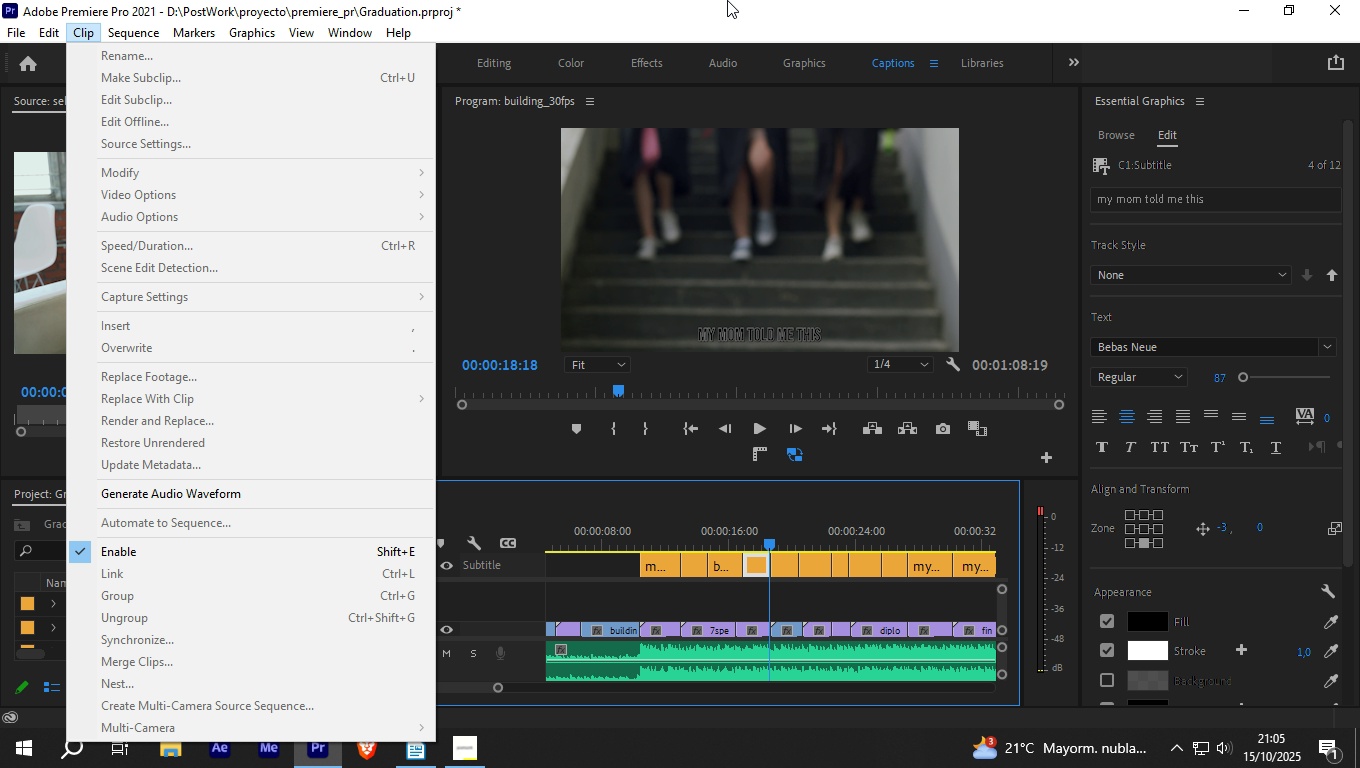 
left_click([727, 0])
 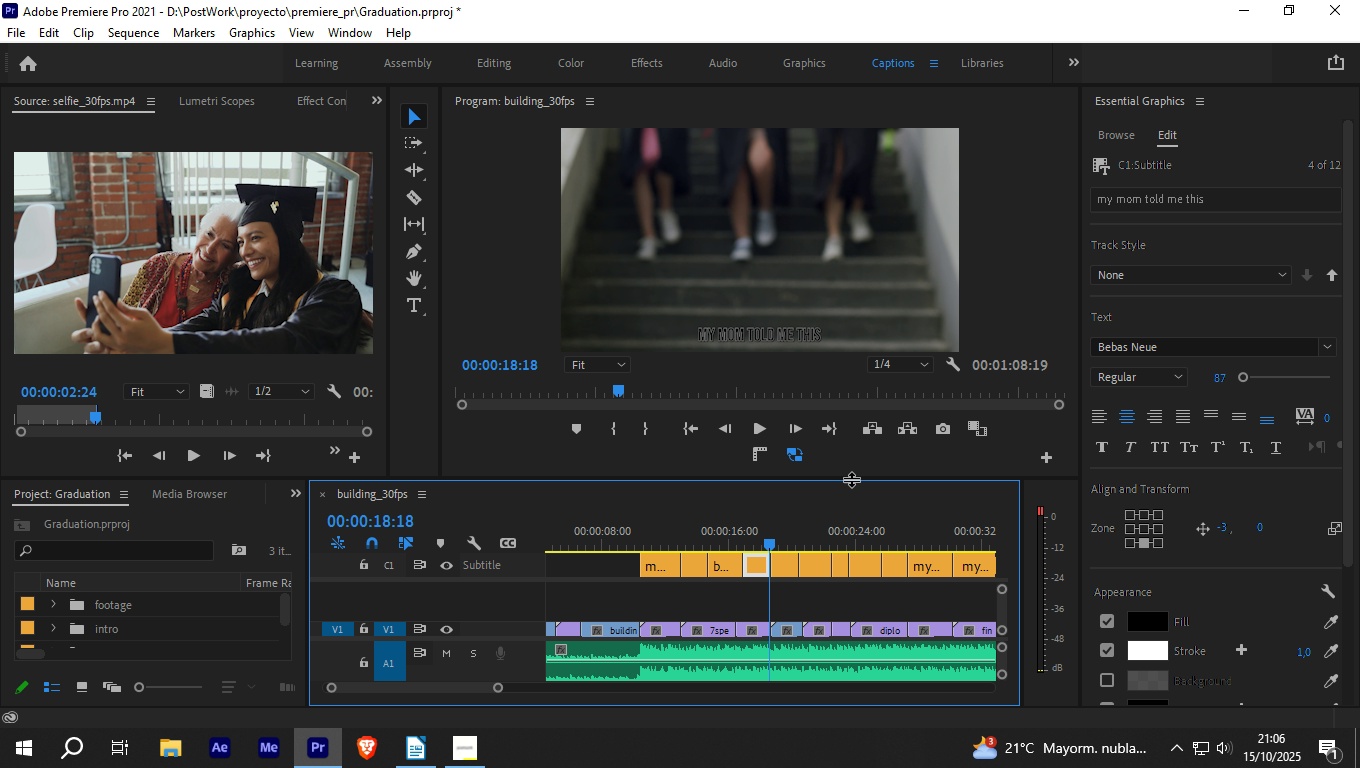 
left_click_drag(start_coordinate=[768, 541], to_coordinate=[759, 539])
 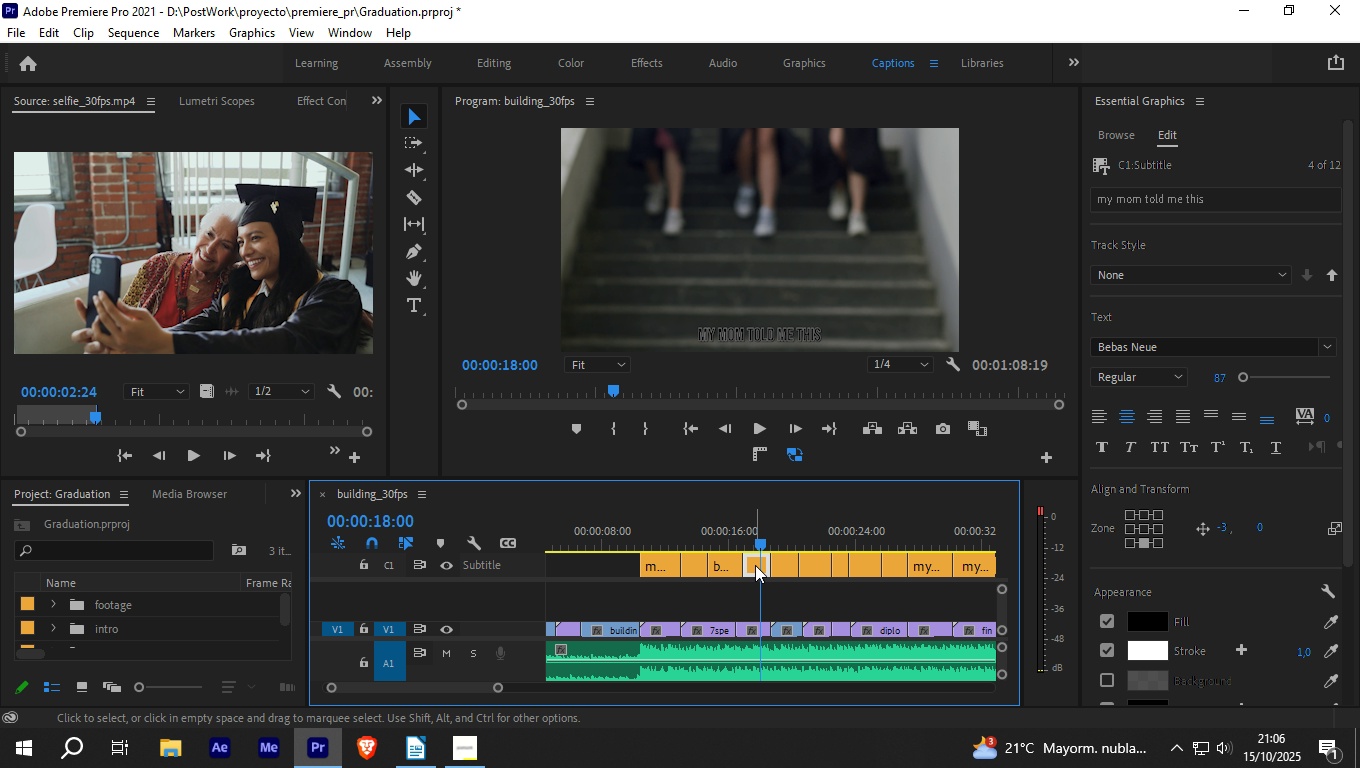 
left_click([755, 565])
 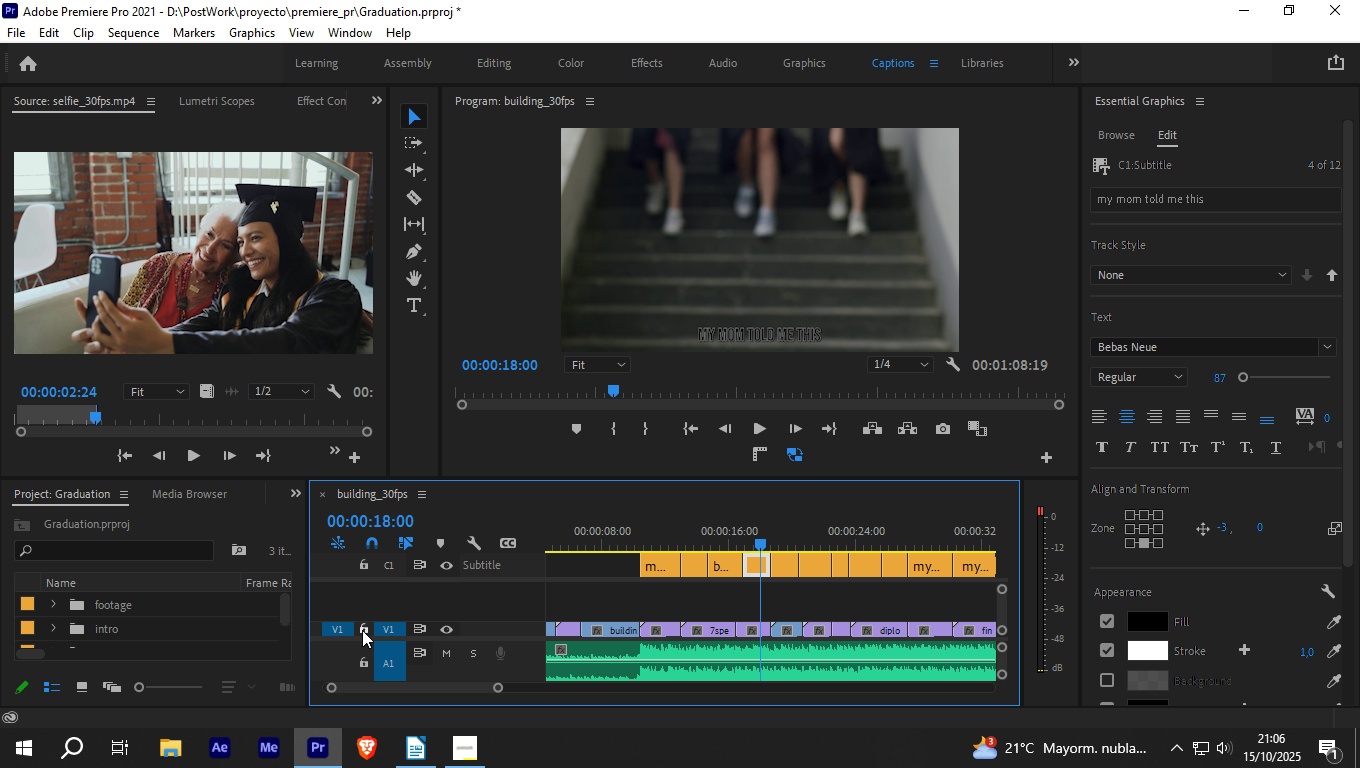 
left_click([362, 631])
 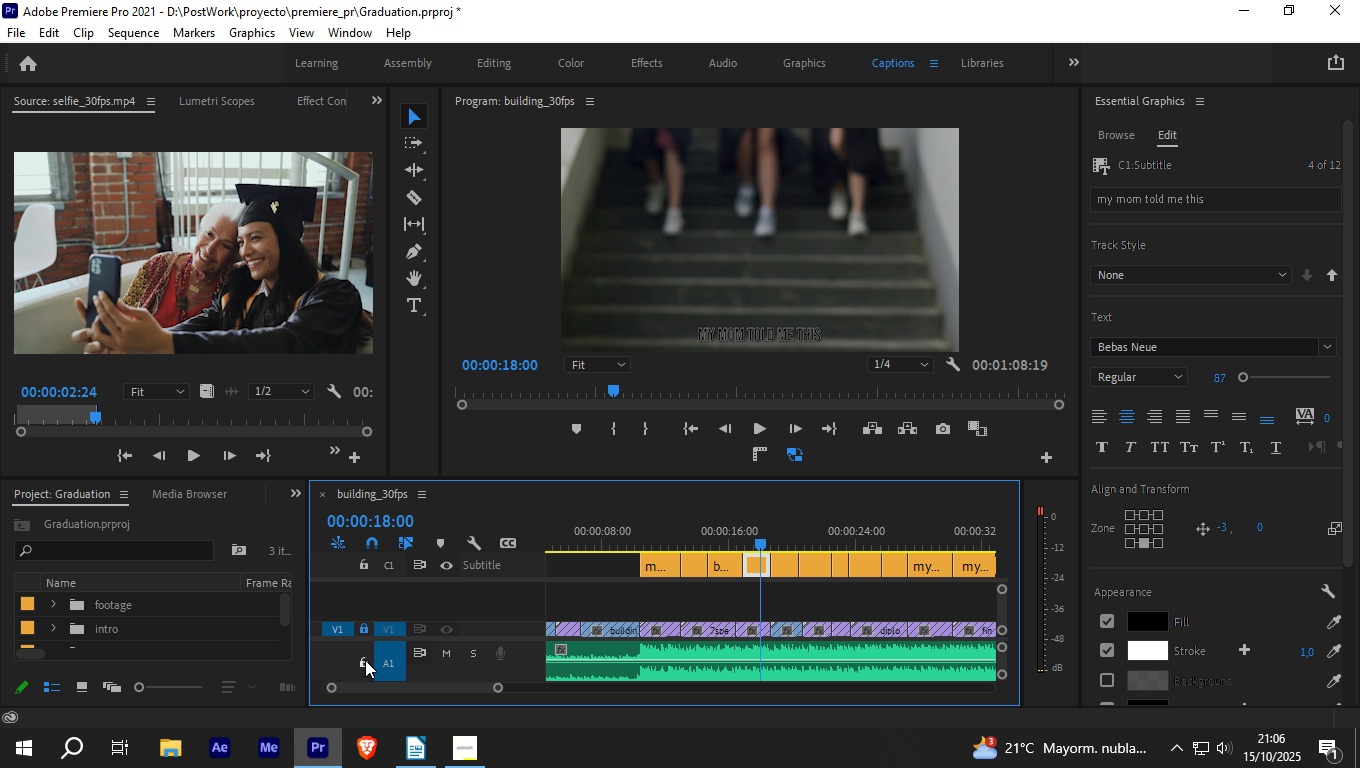 
left_click([365, 660])
 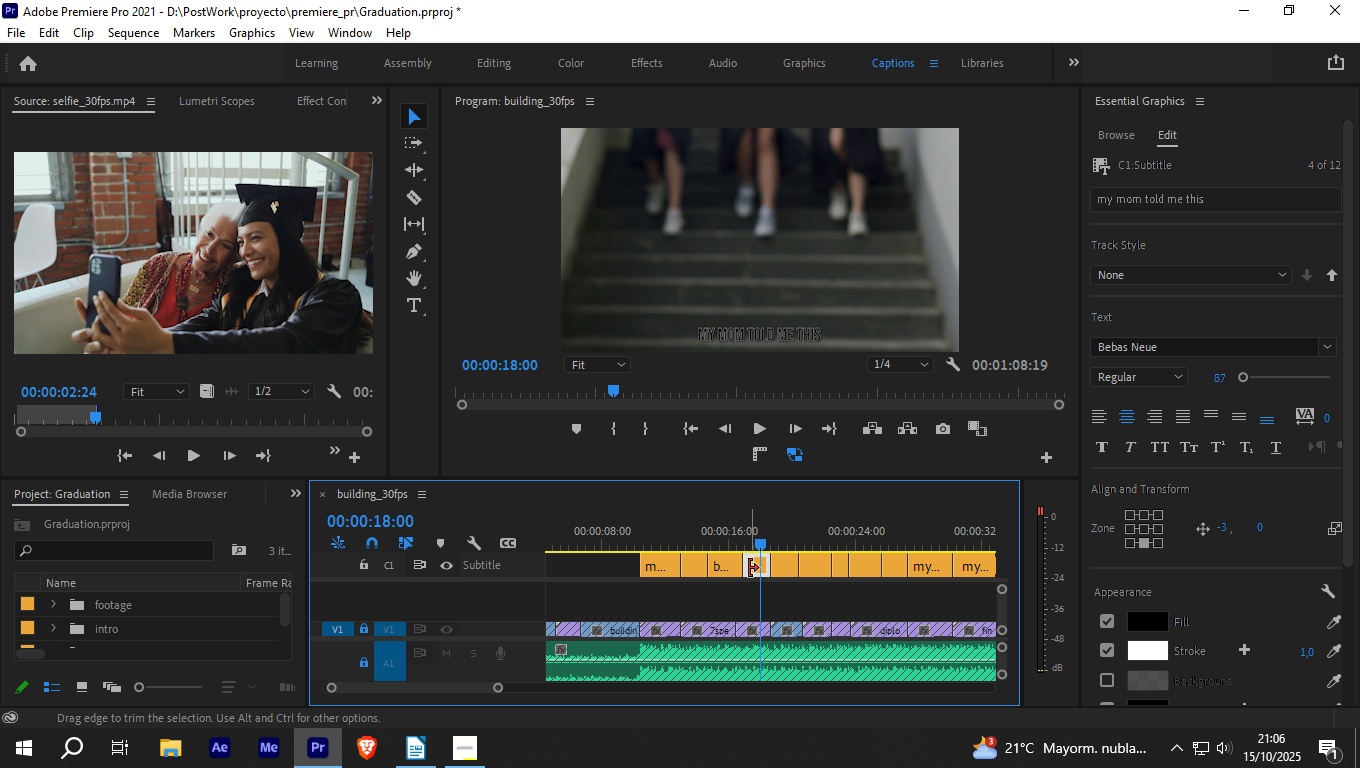 
left_click_drag(start_coordinate=[759, 545], to_coordinate=[718, 544])
 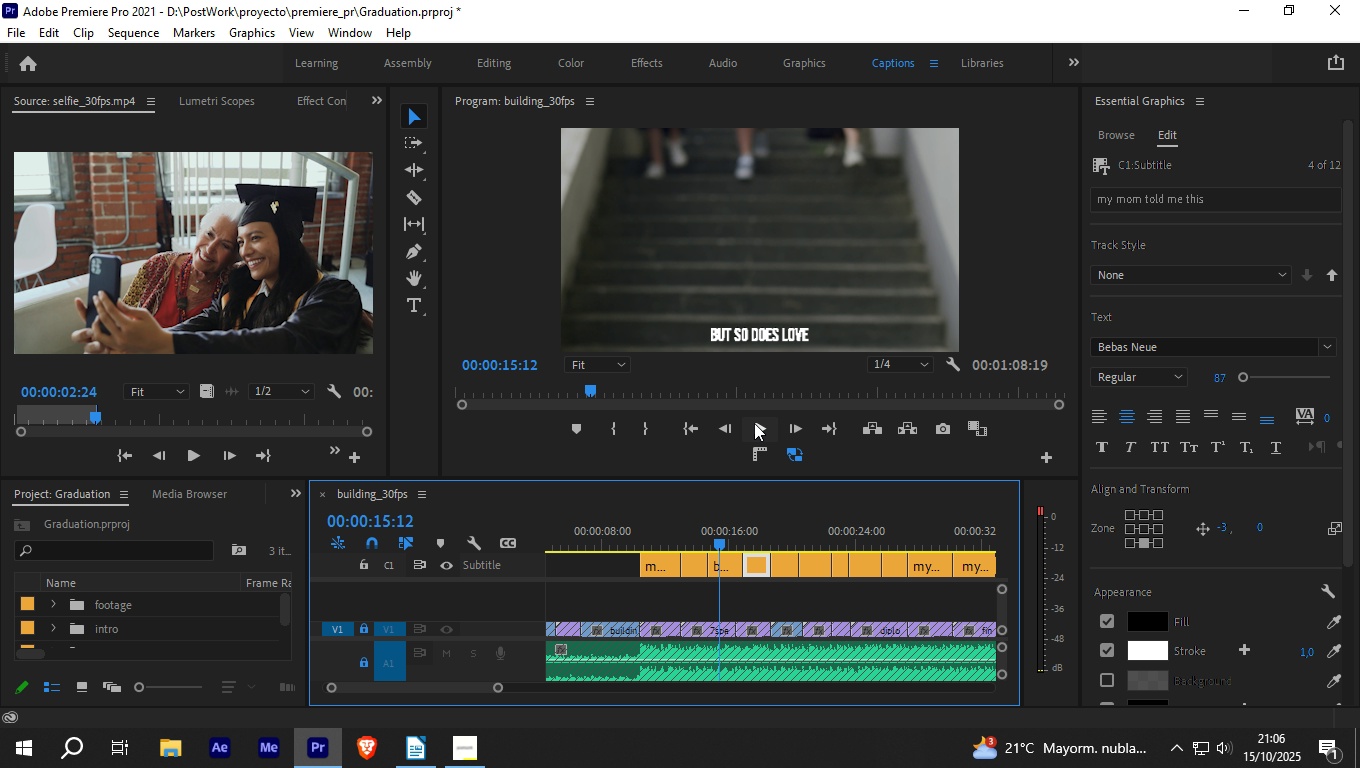 
left_click([754, 423])
 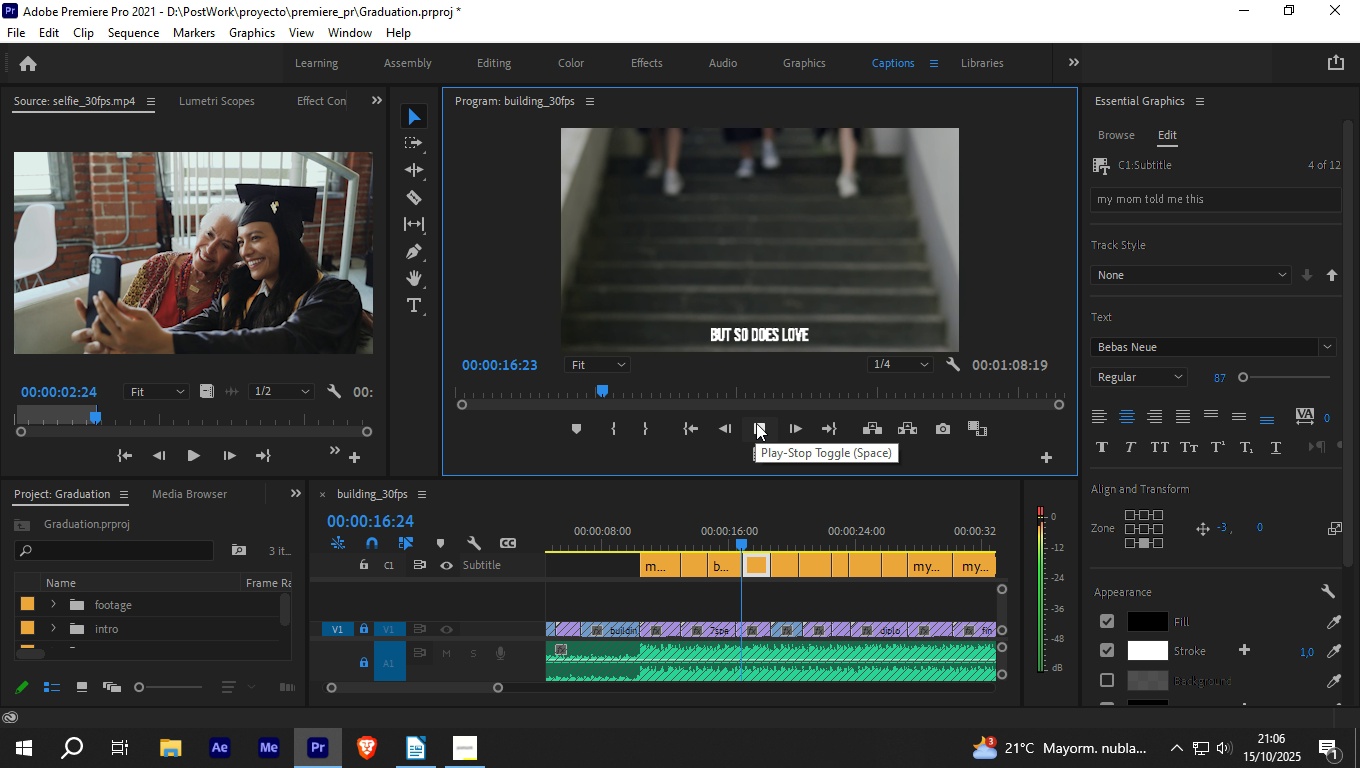 
left_click([756, 423])
 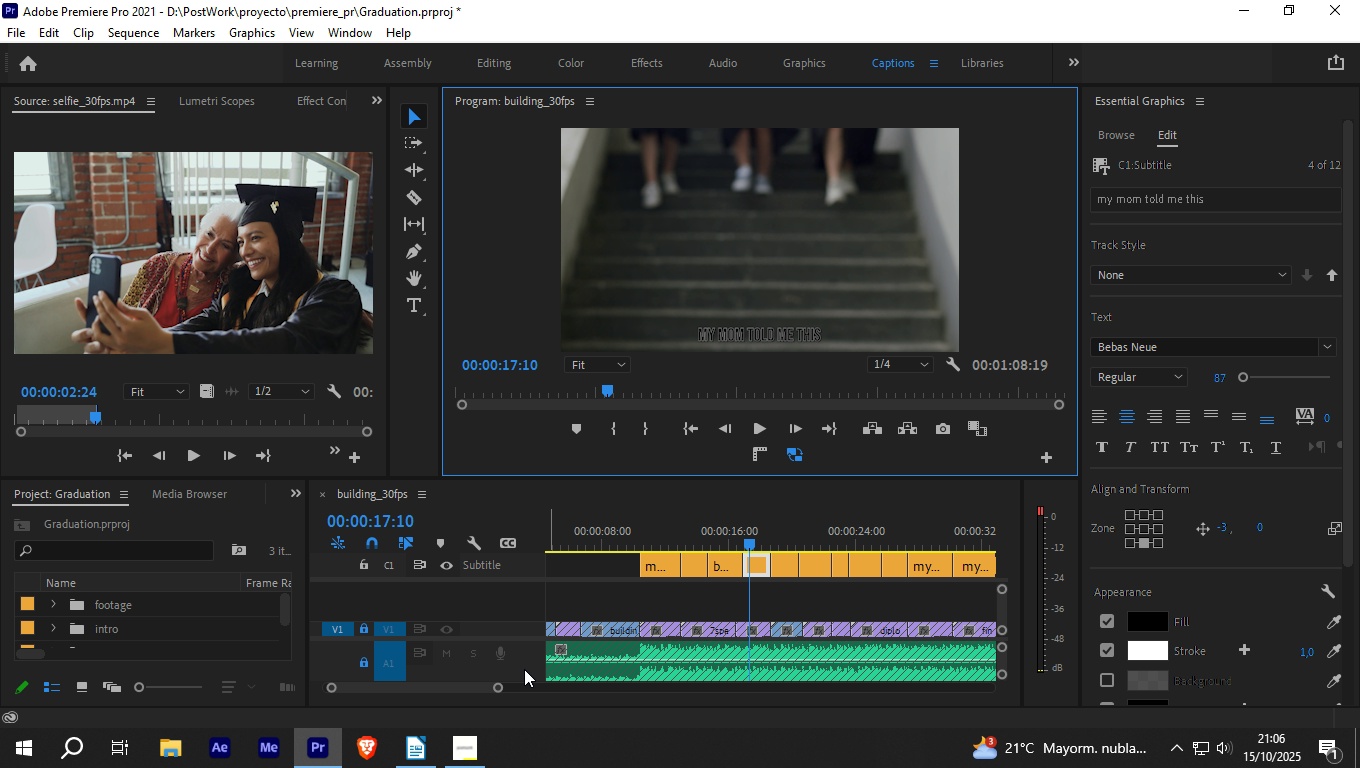 
left_click_drag(start_coordinate=[498, 686], to_coordinate=[473, 685])
 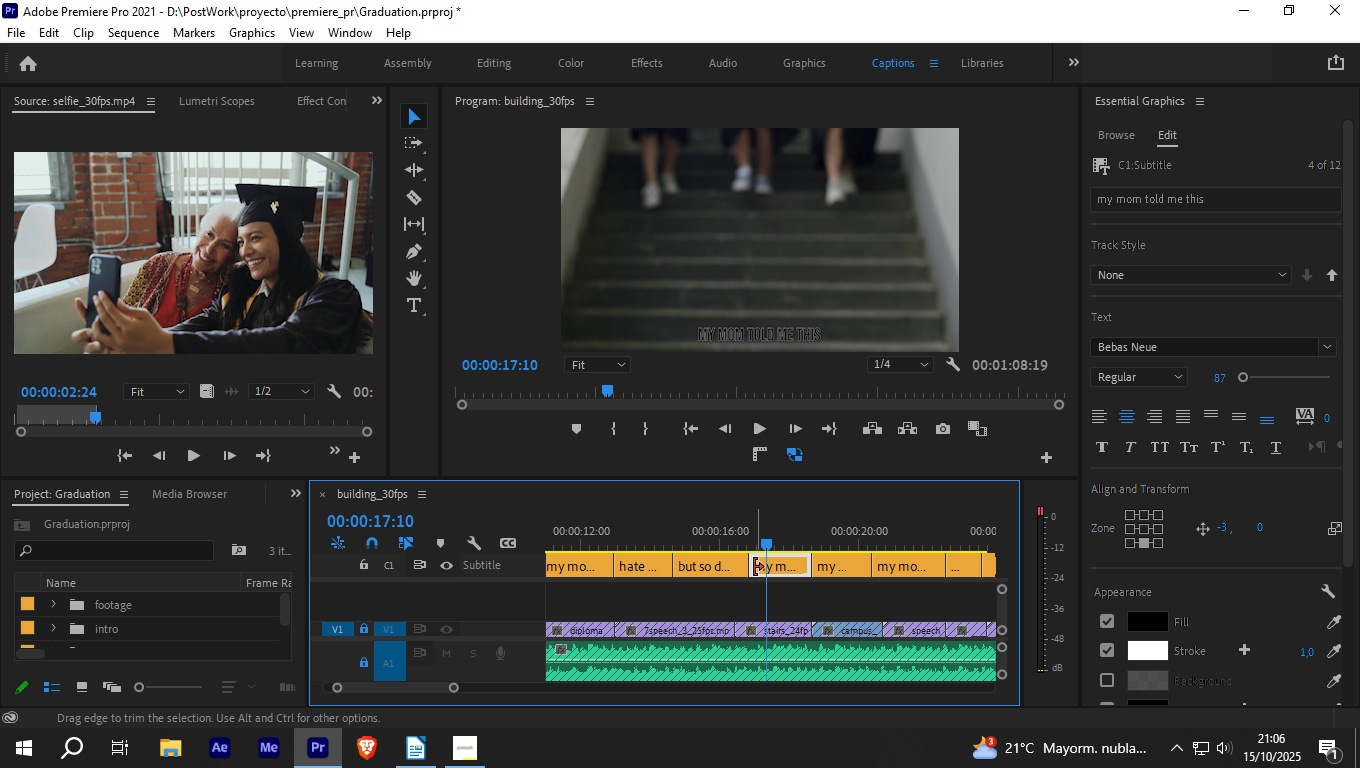 
left_click_drag(start_coordinate=[753, 566], to_coordinate=[758, 557])
 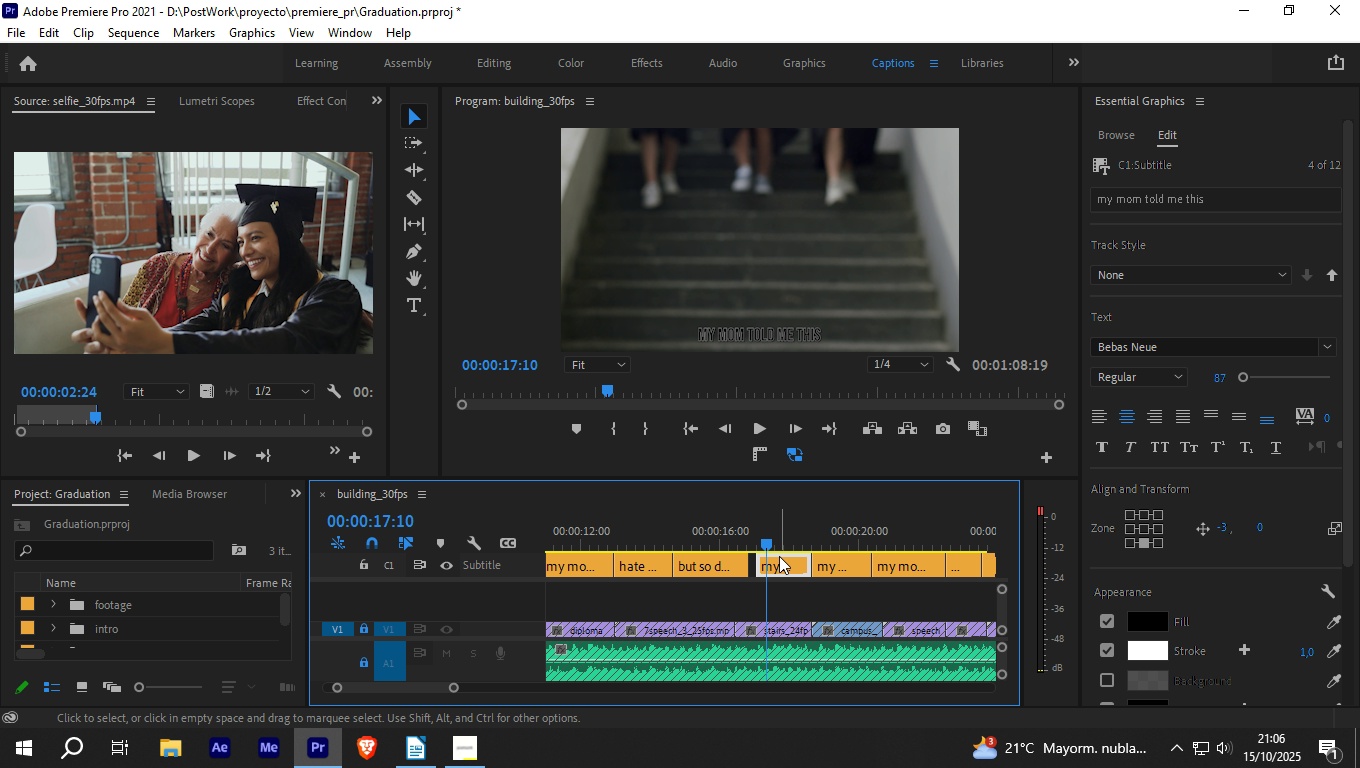 
left_click([779, 556])
 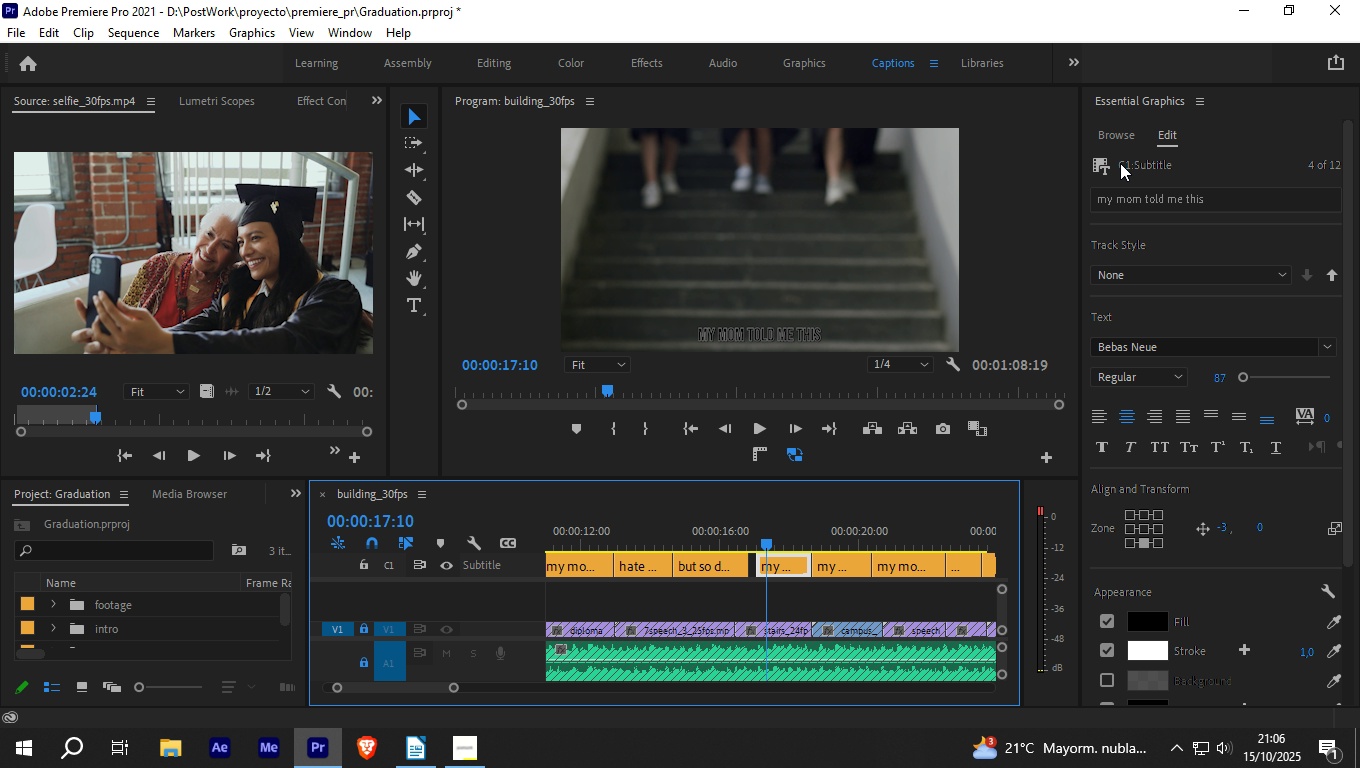 
left_click([1162, 195])
 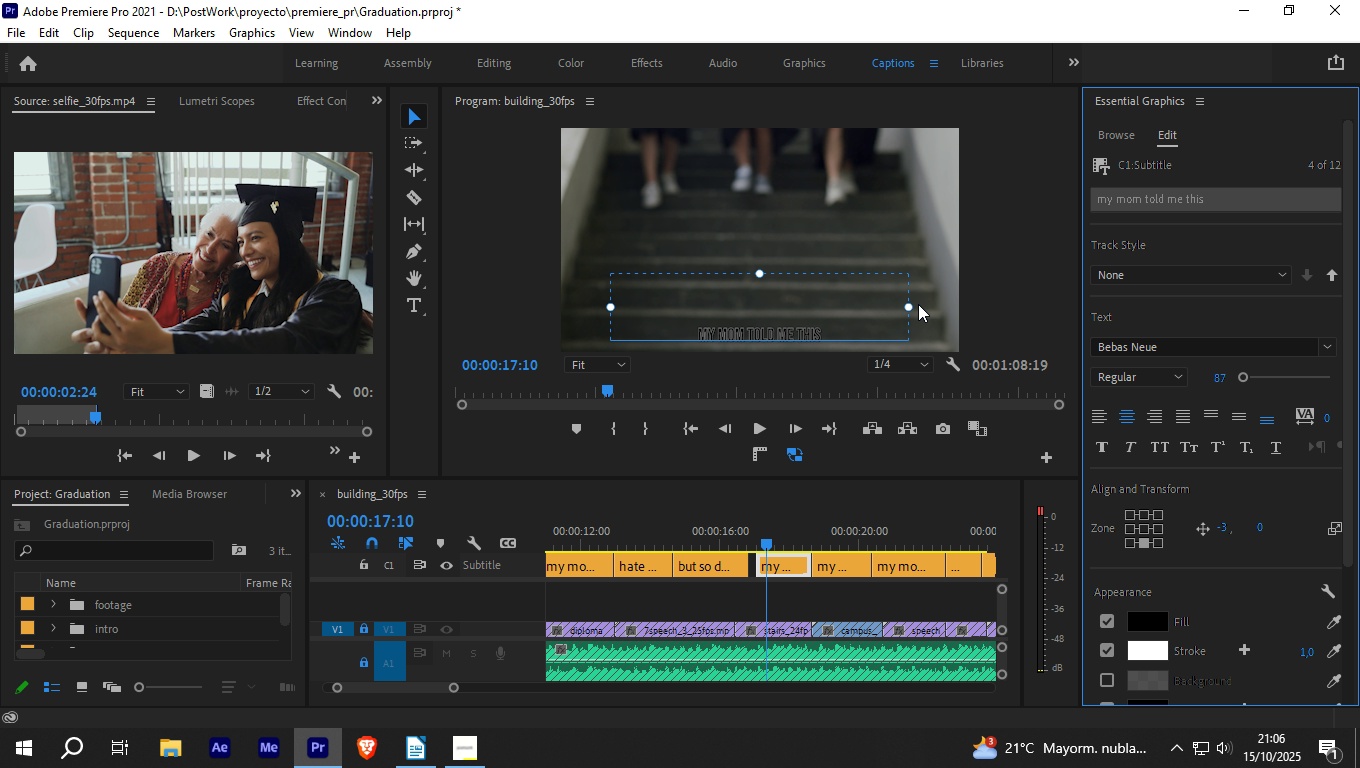 
key(Space)
 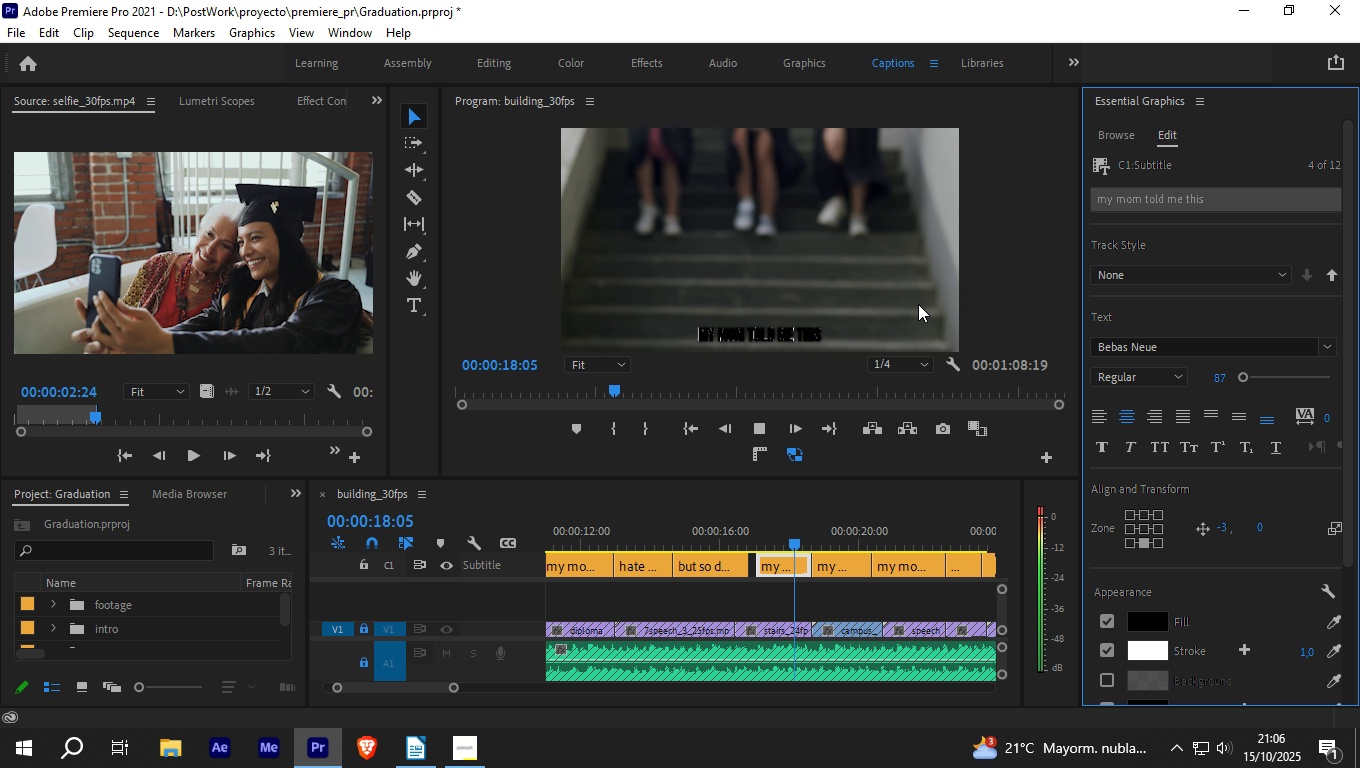 
key(Space)
 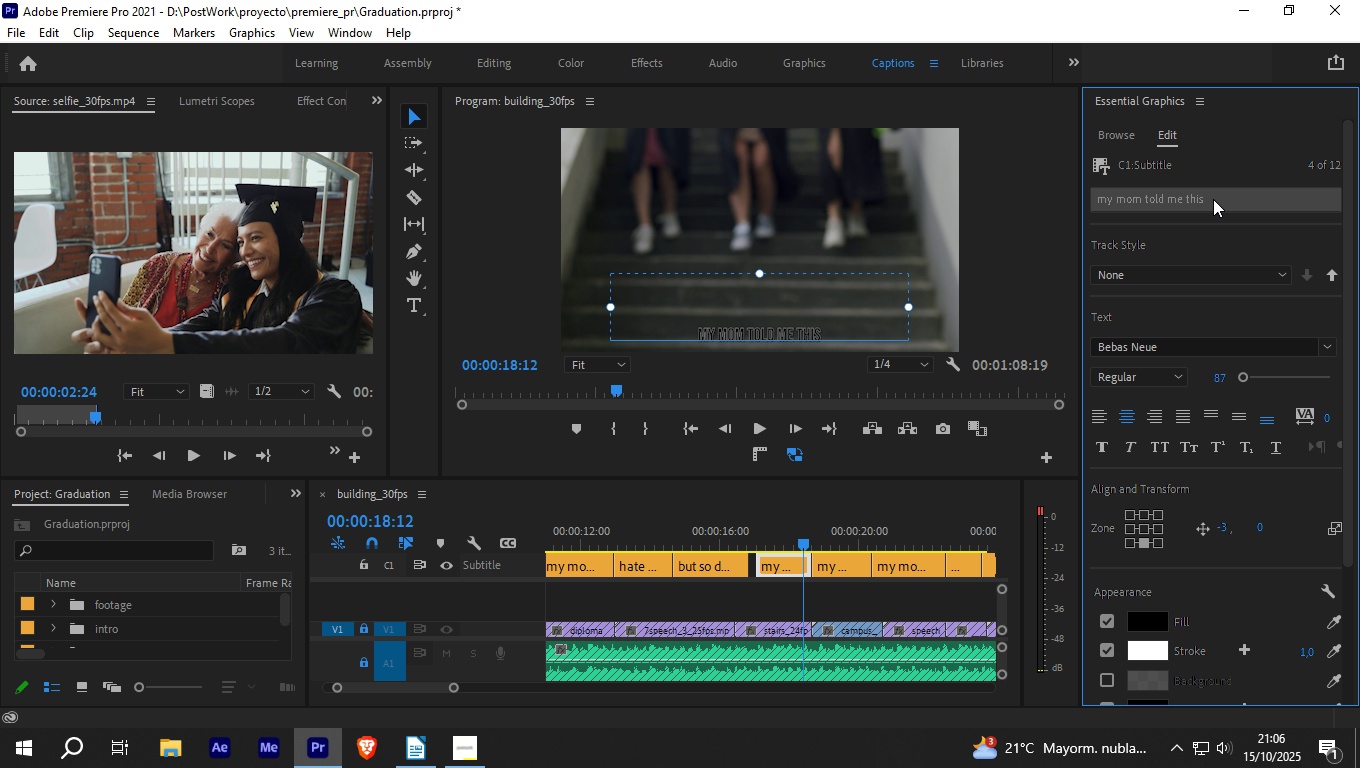 
double_click([1213, 199])
 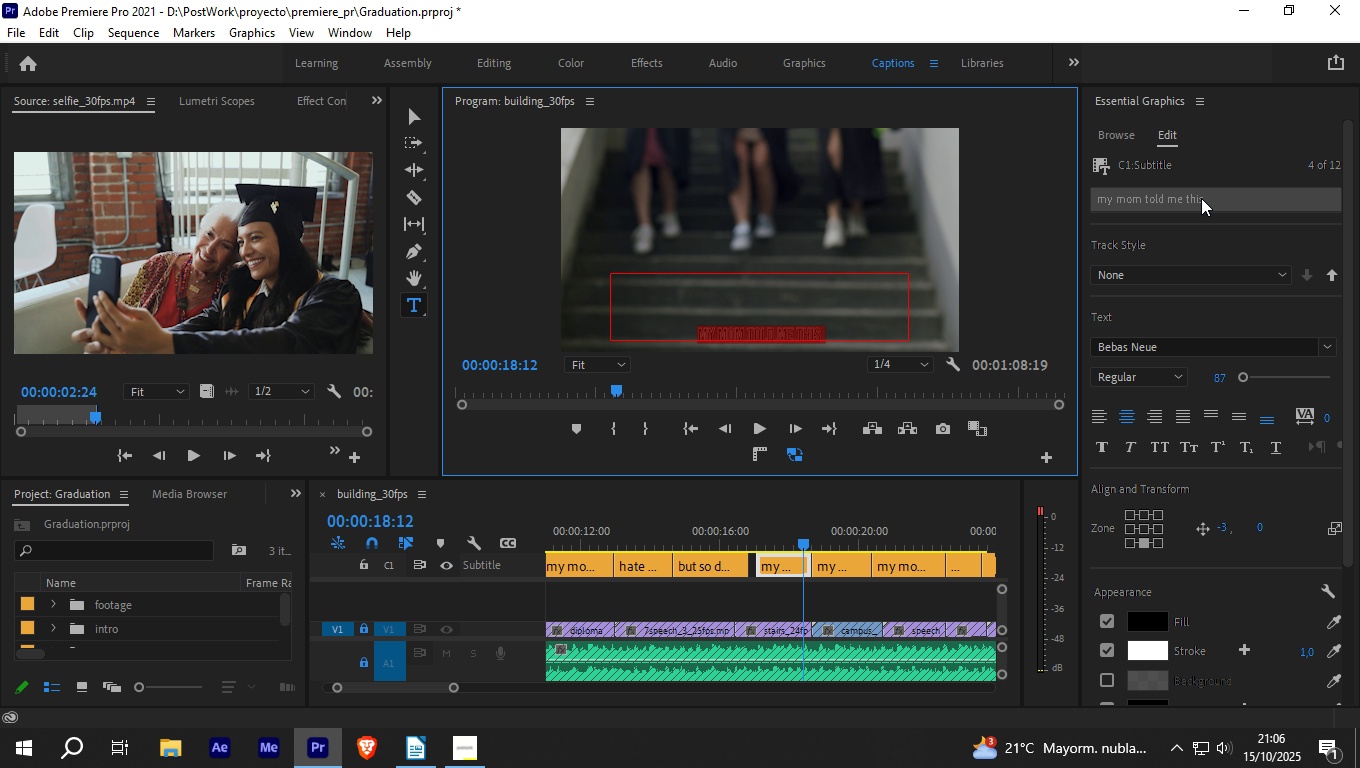 
type(enemies has seven letters)
 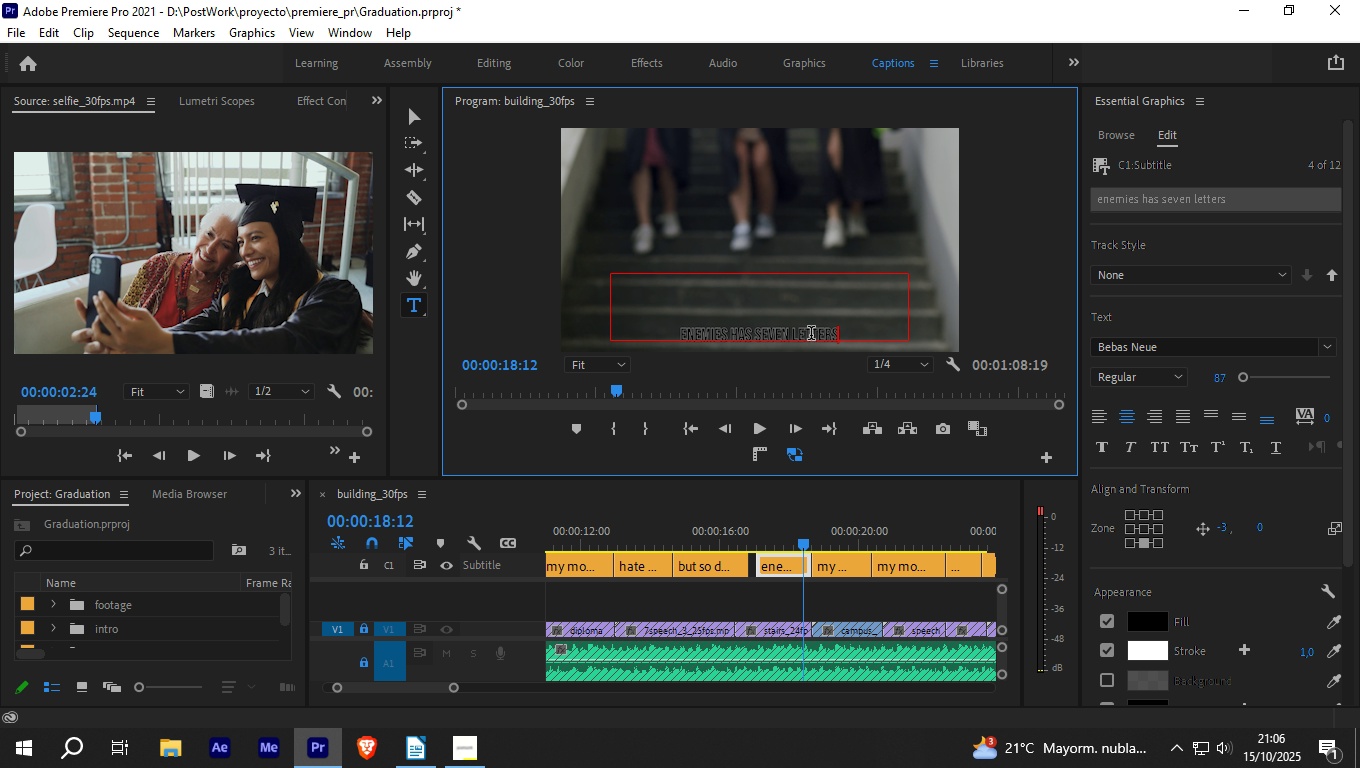 
left_click_drag(start_coordinate=[840, 335], to_coordinate=[664, 319])
 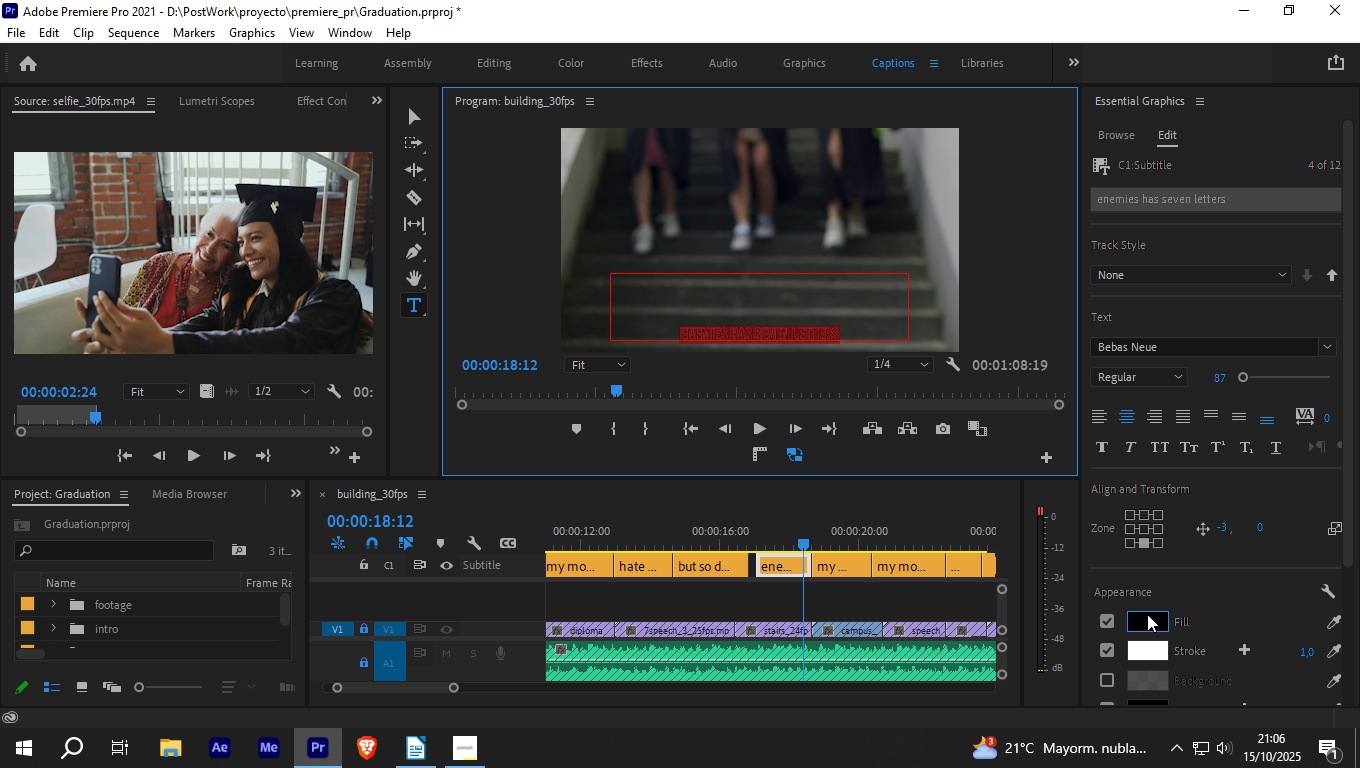 
left_click([1147, 614])
 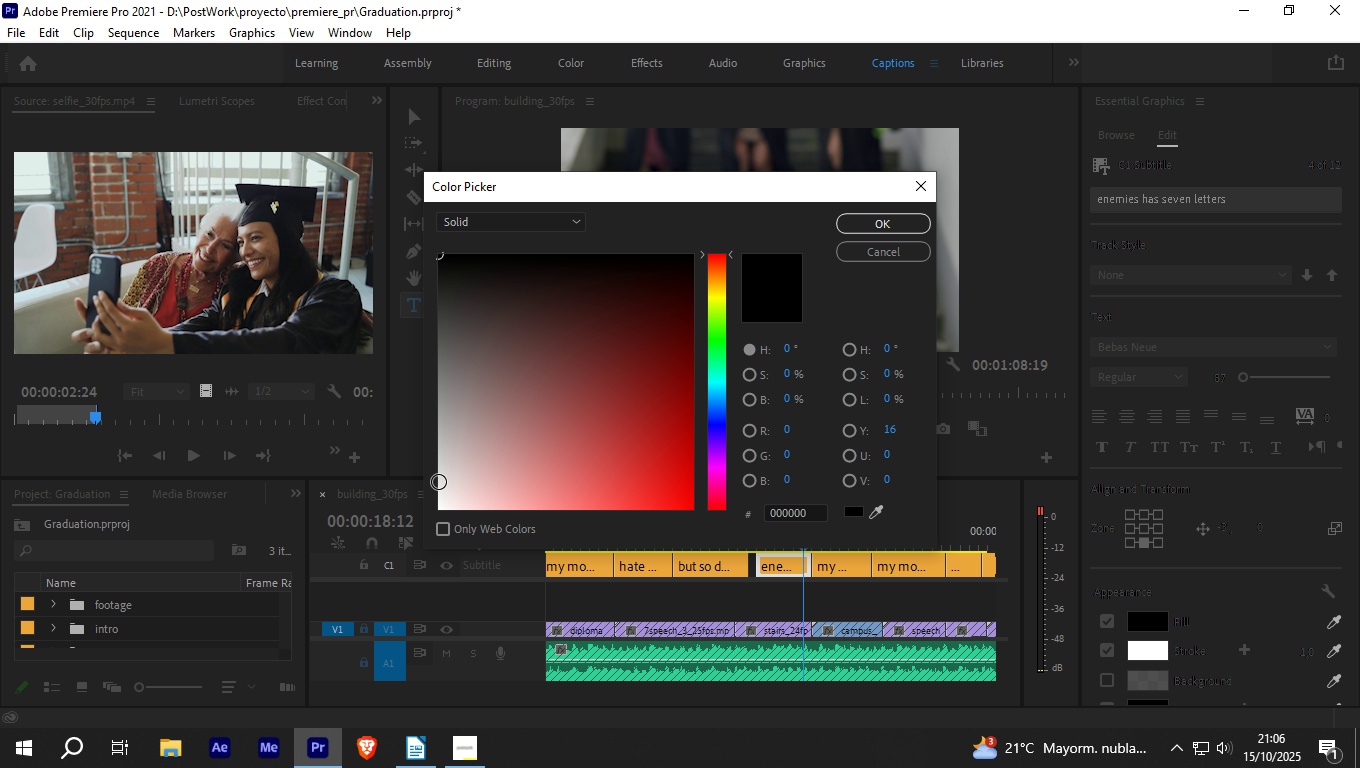 
left_click_drag(start_coordinate=[438, 500], to_coordinate=[417, 567])
 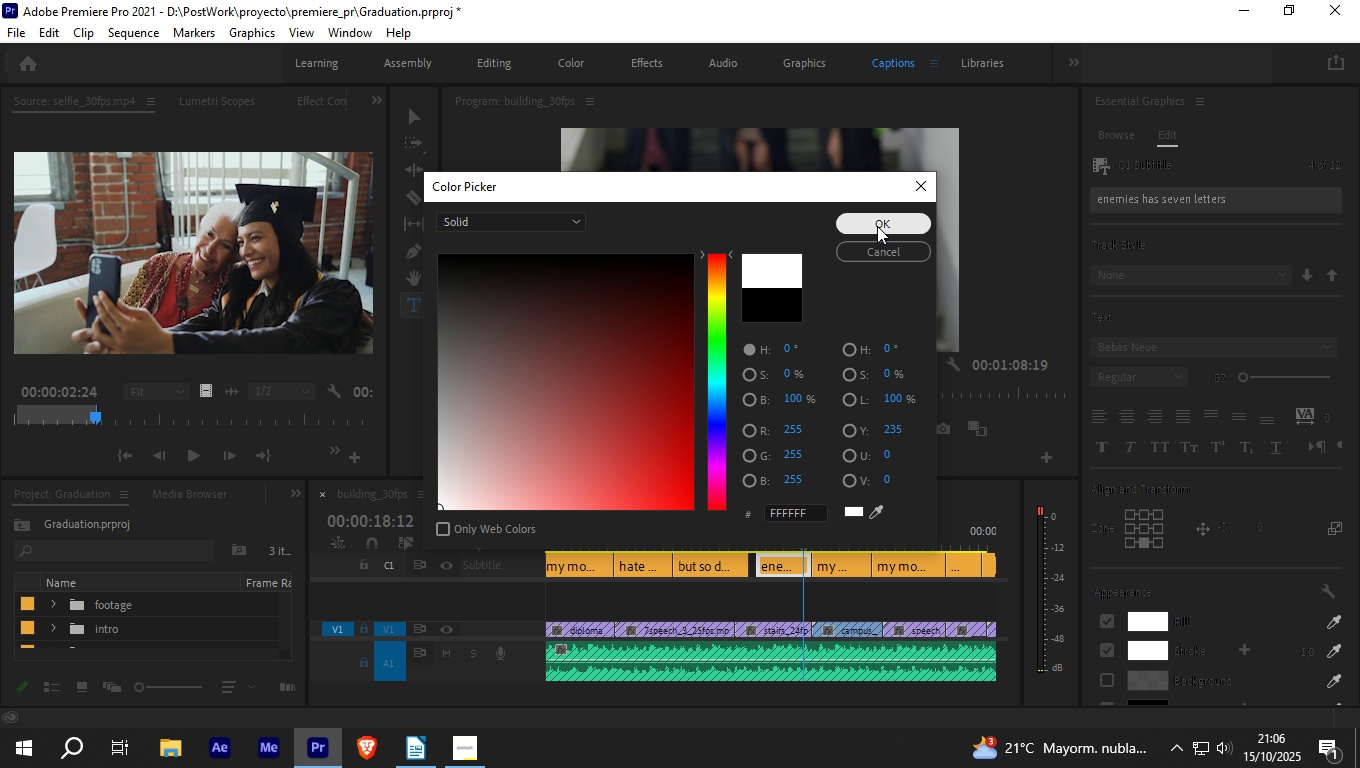 
left_click([877, 226])
 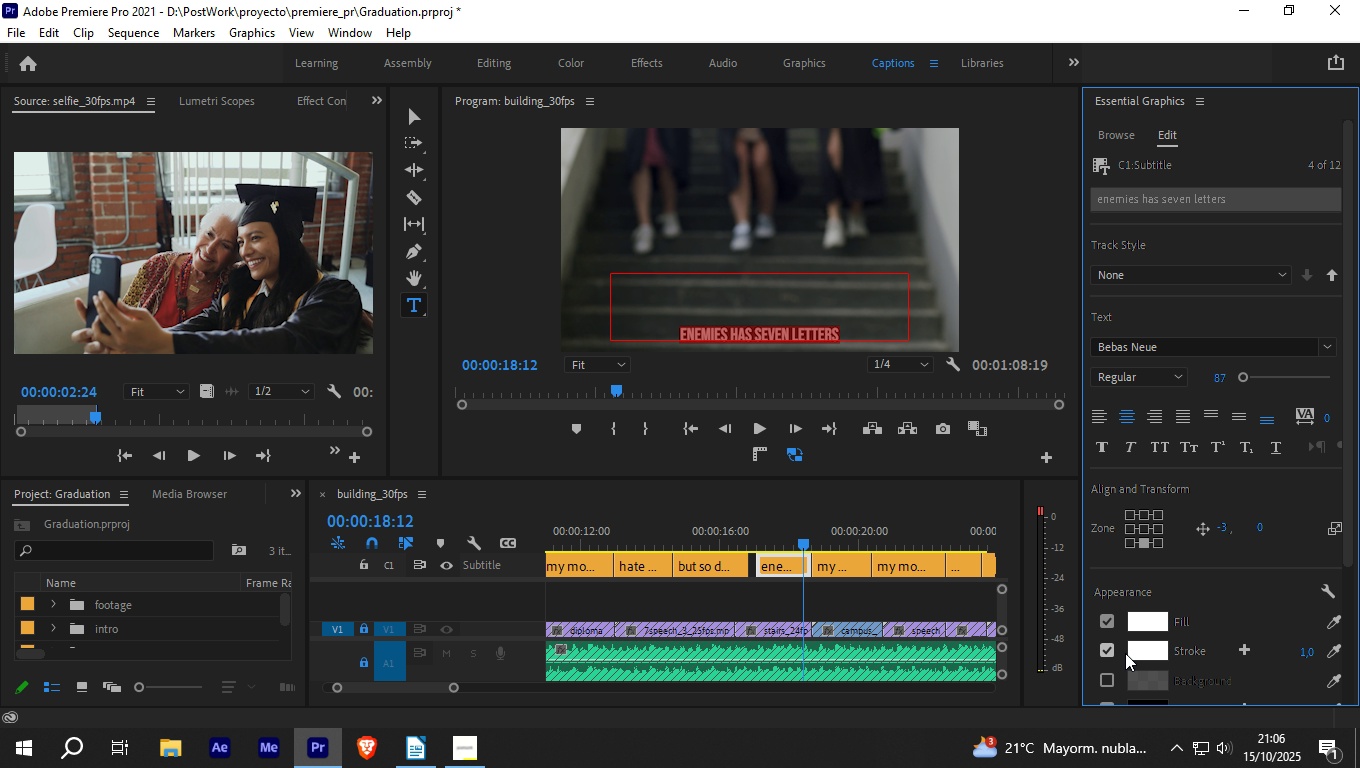 
left_click([1133, 652])
 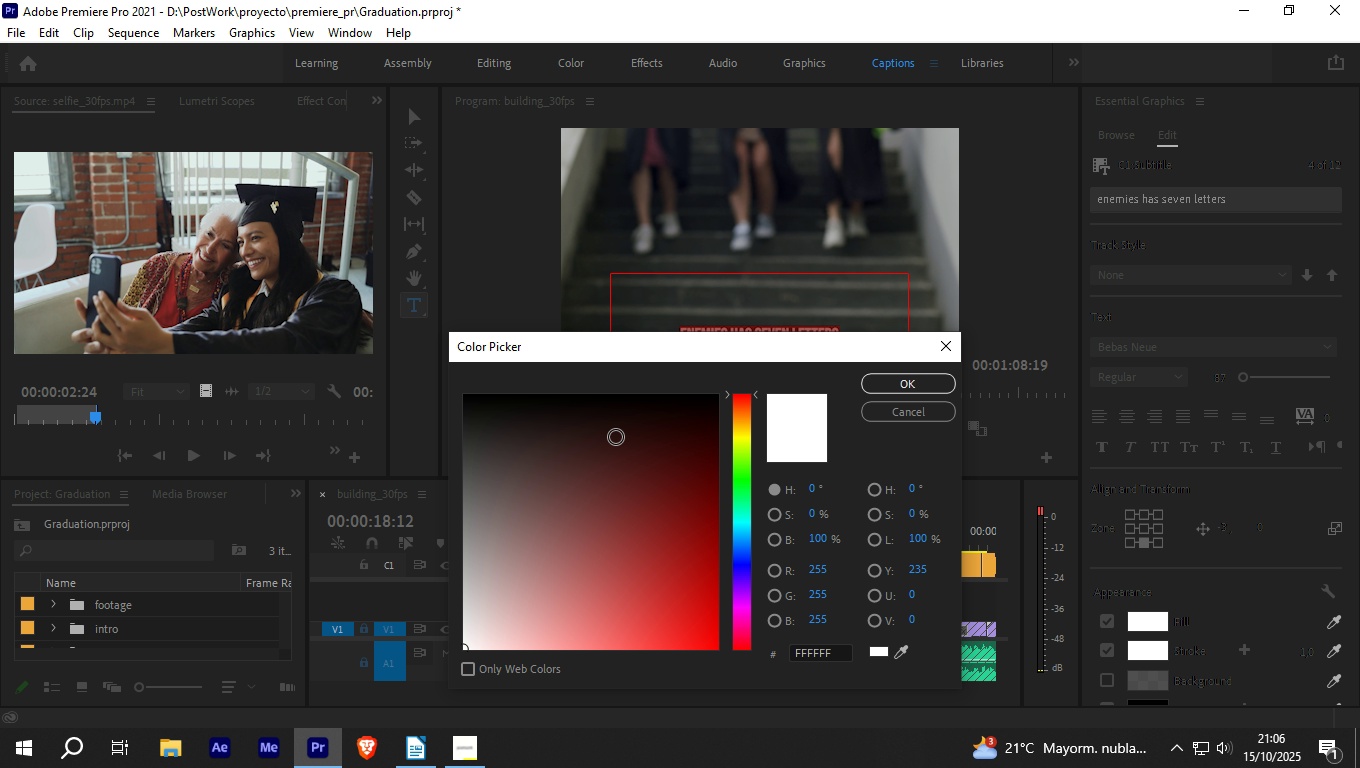 
left_click_drag(start_coordinate=[614, 421], to_coordinate=[631, 312])
 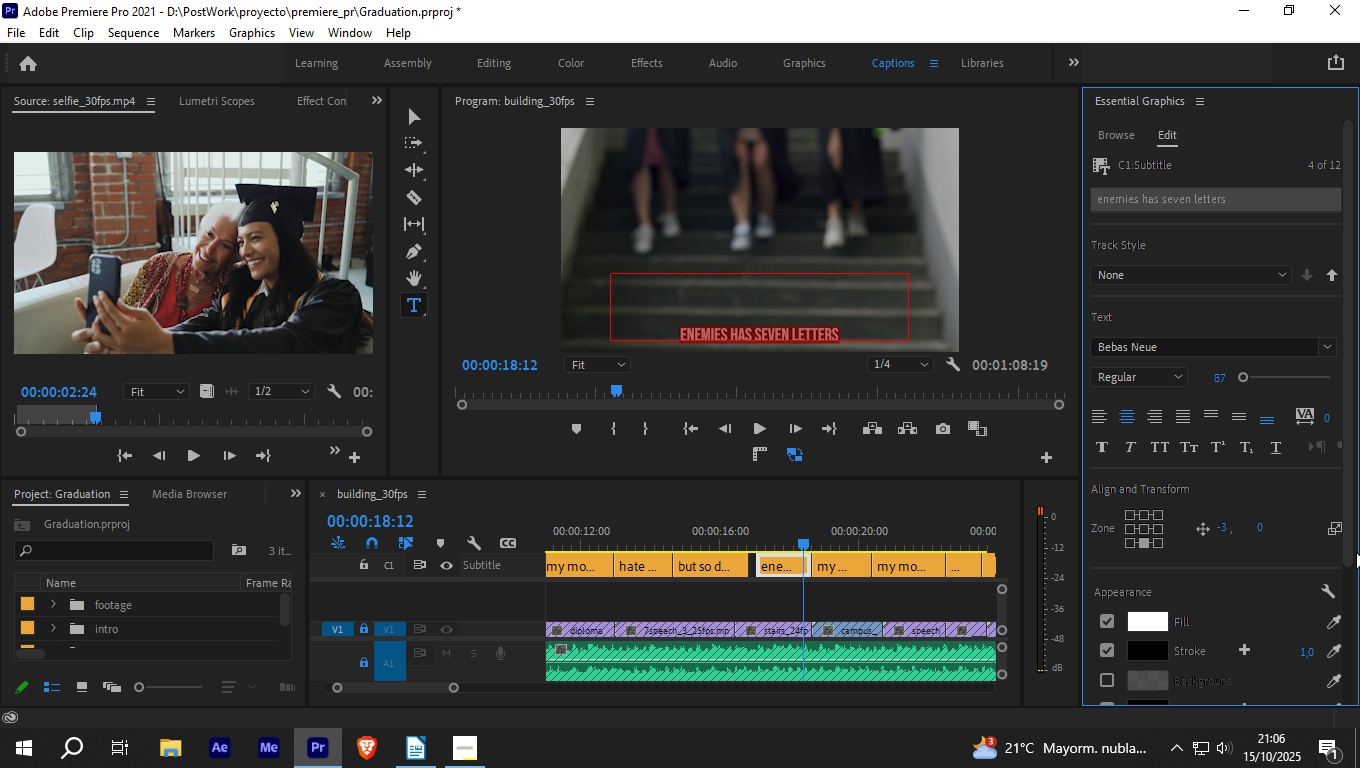 
left_click_drag(start_coordinate=[1349, 552], to_coordinate=[1354, 612])
 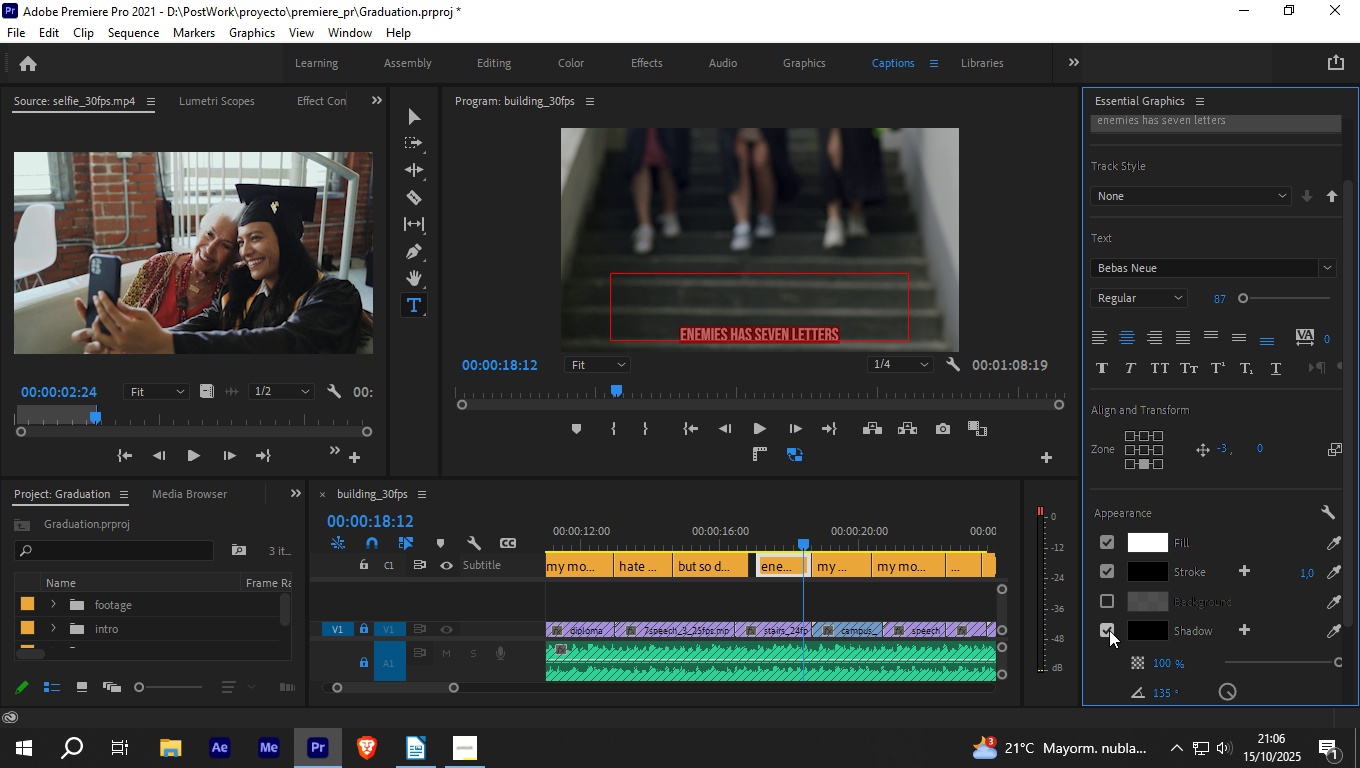 
left_click([1109, 630])
 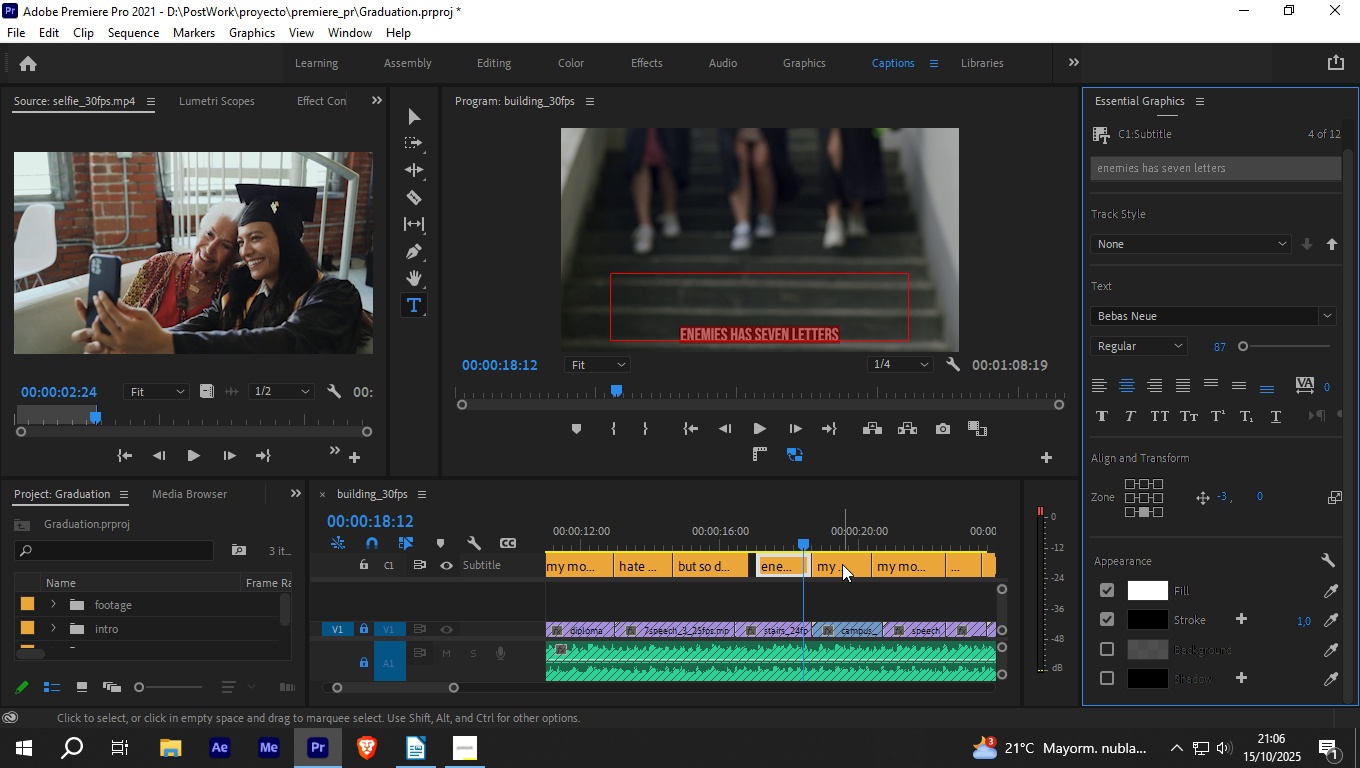 
wait(8.21)
 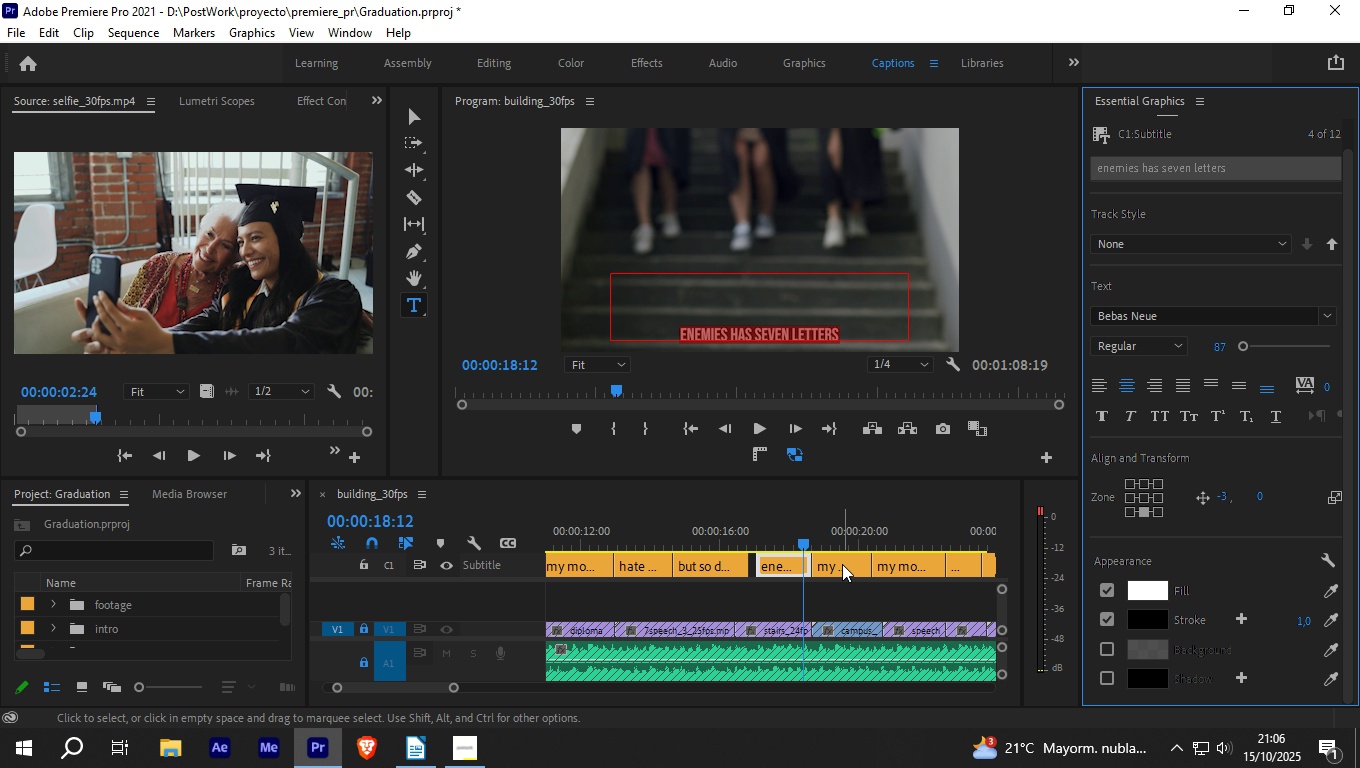 
left_click([779, 562])
 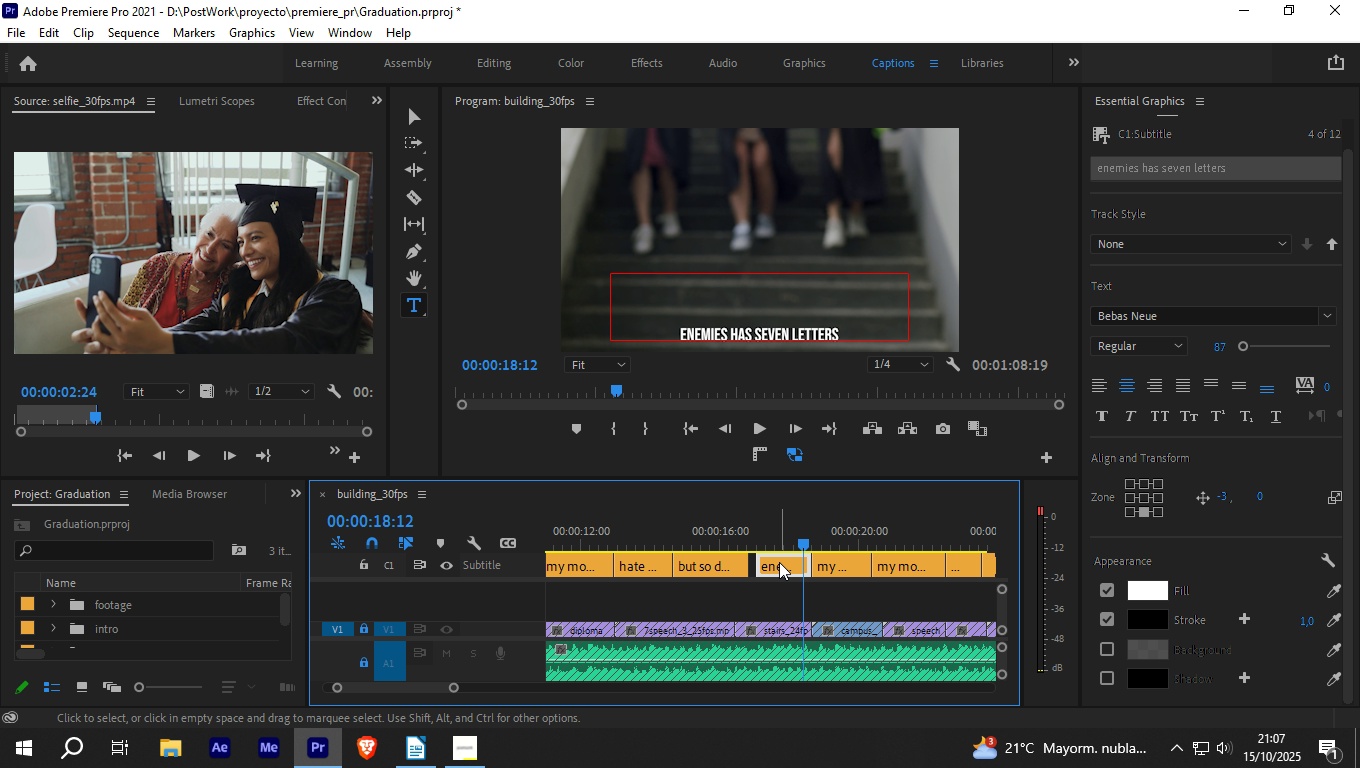 
right_click([779, 562])
 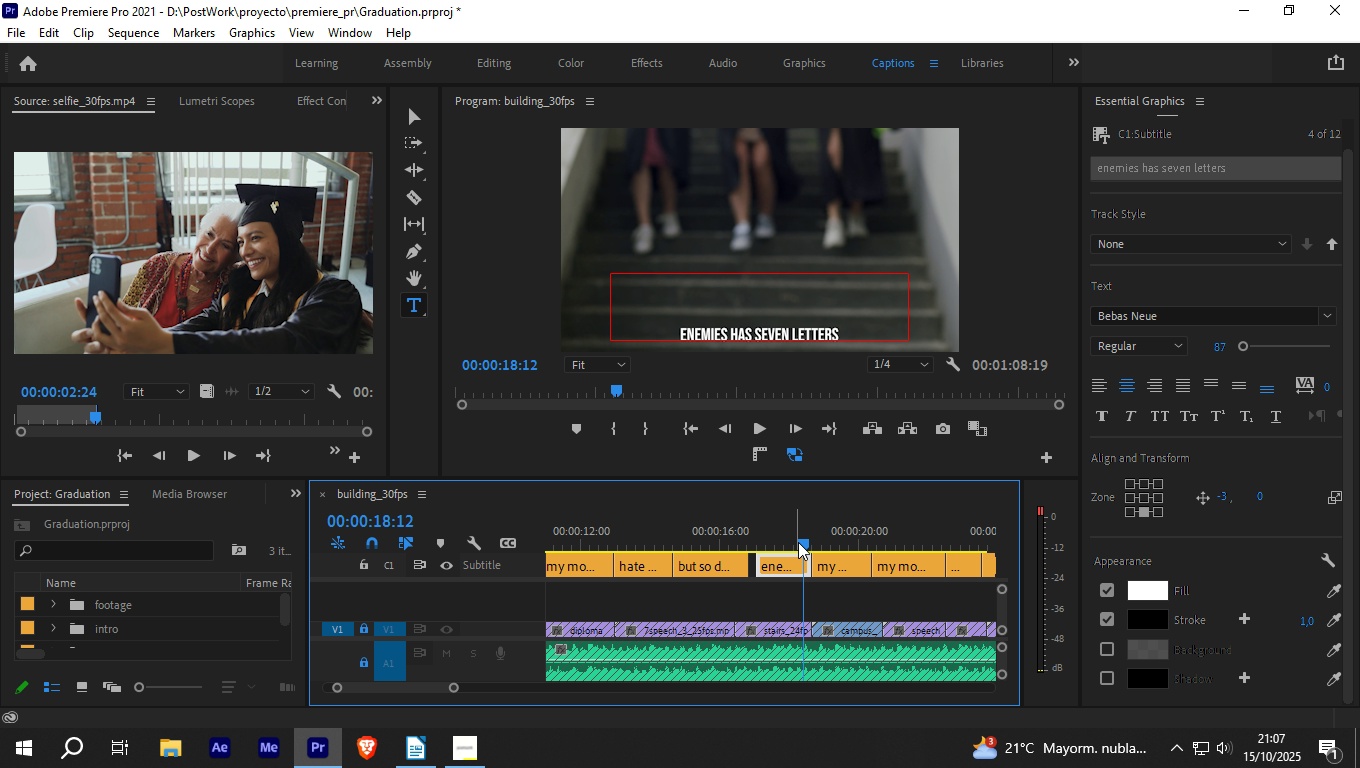 
left_click_drag(start_coordinate=[803, 538], to_coordinate=[796, 536])
 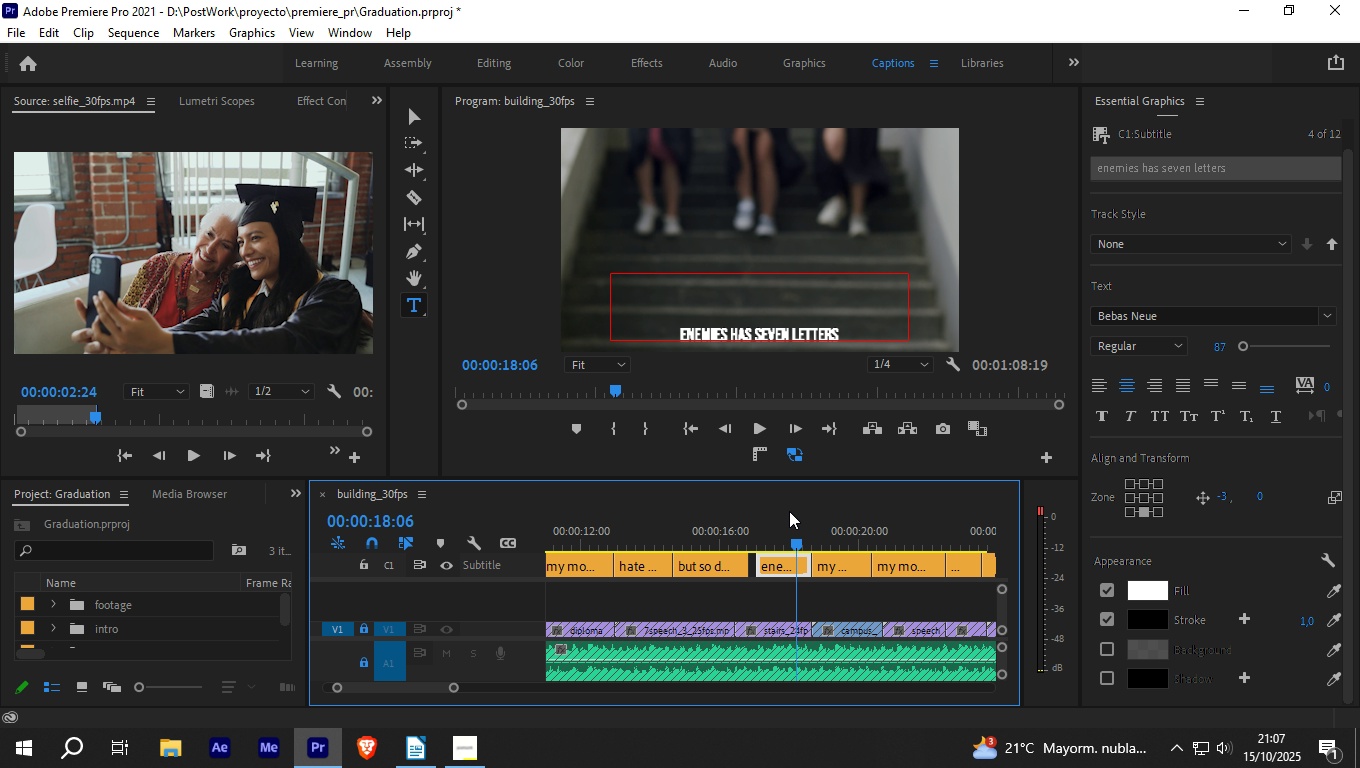 
key(Space)
 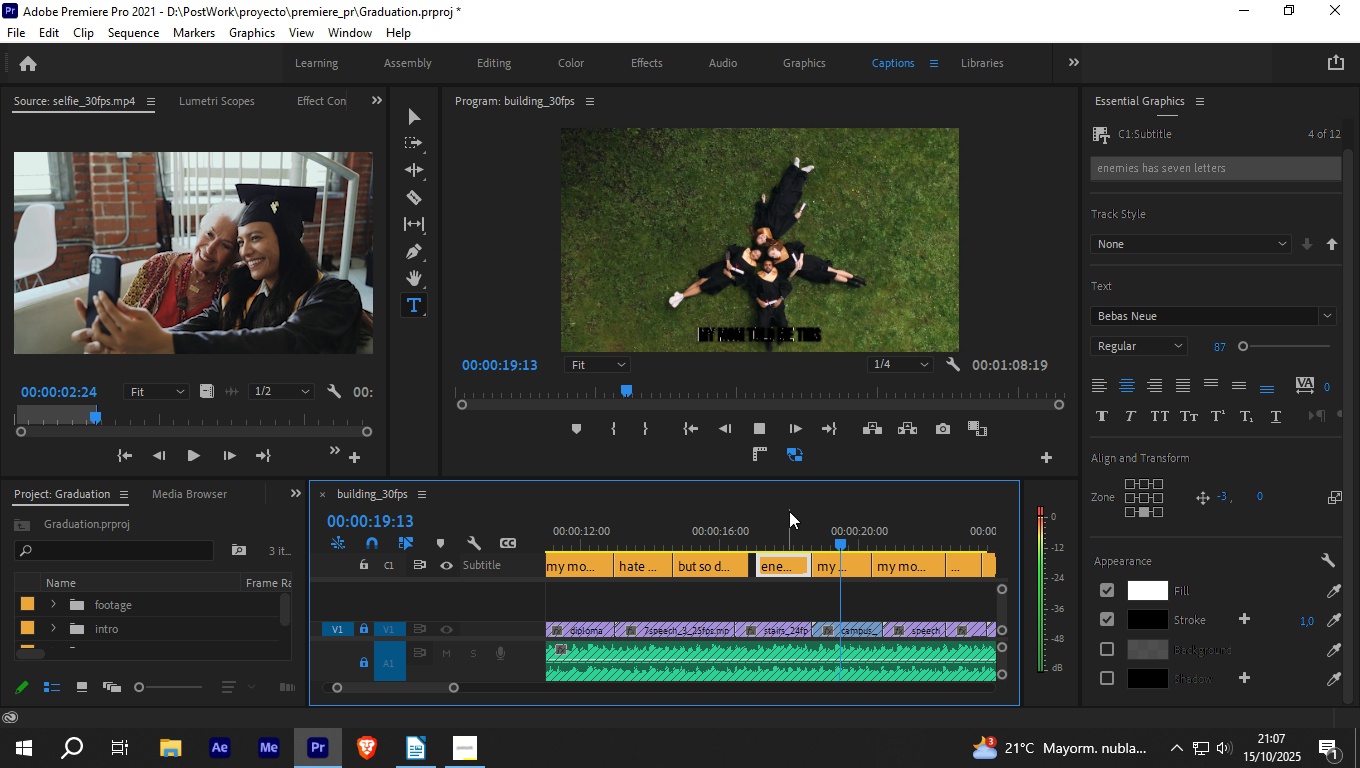 
key(Space)
 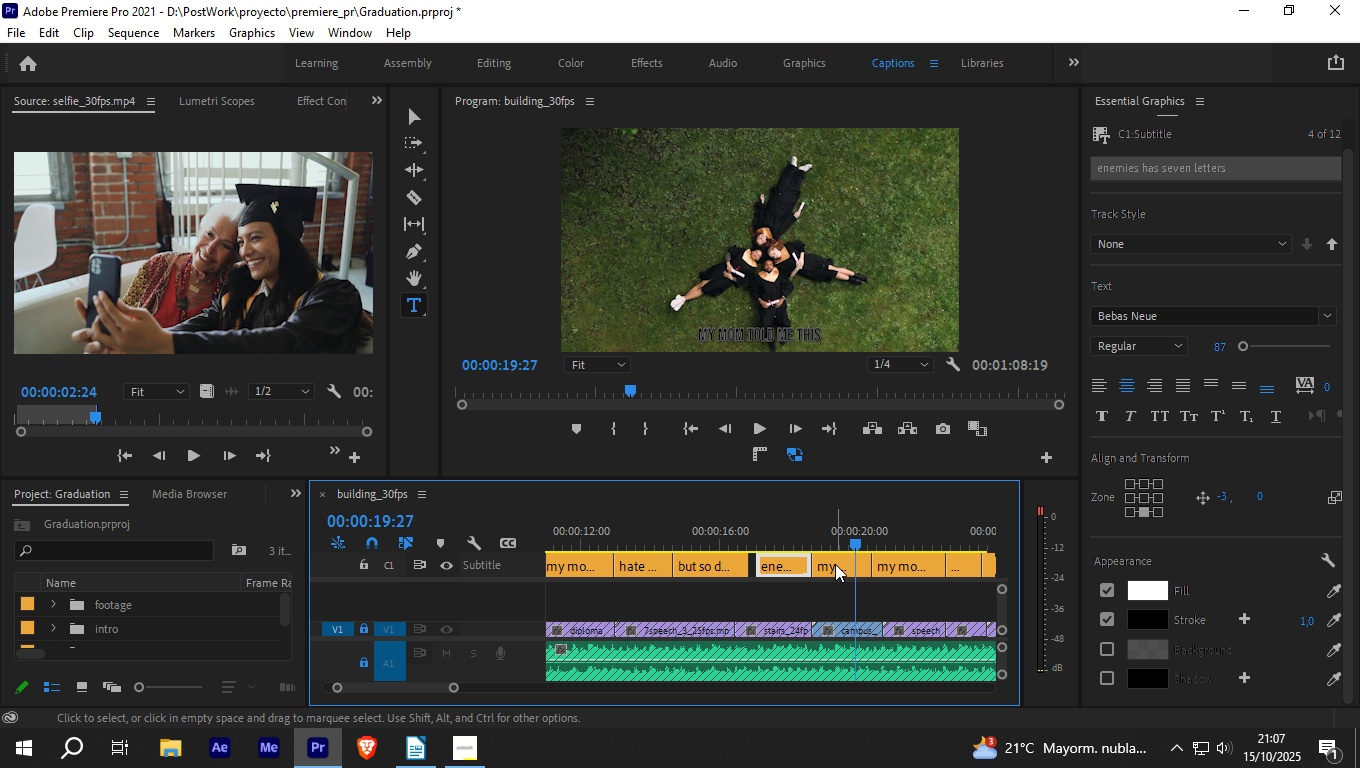 
left_click([835, 564])
 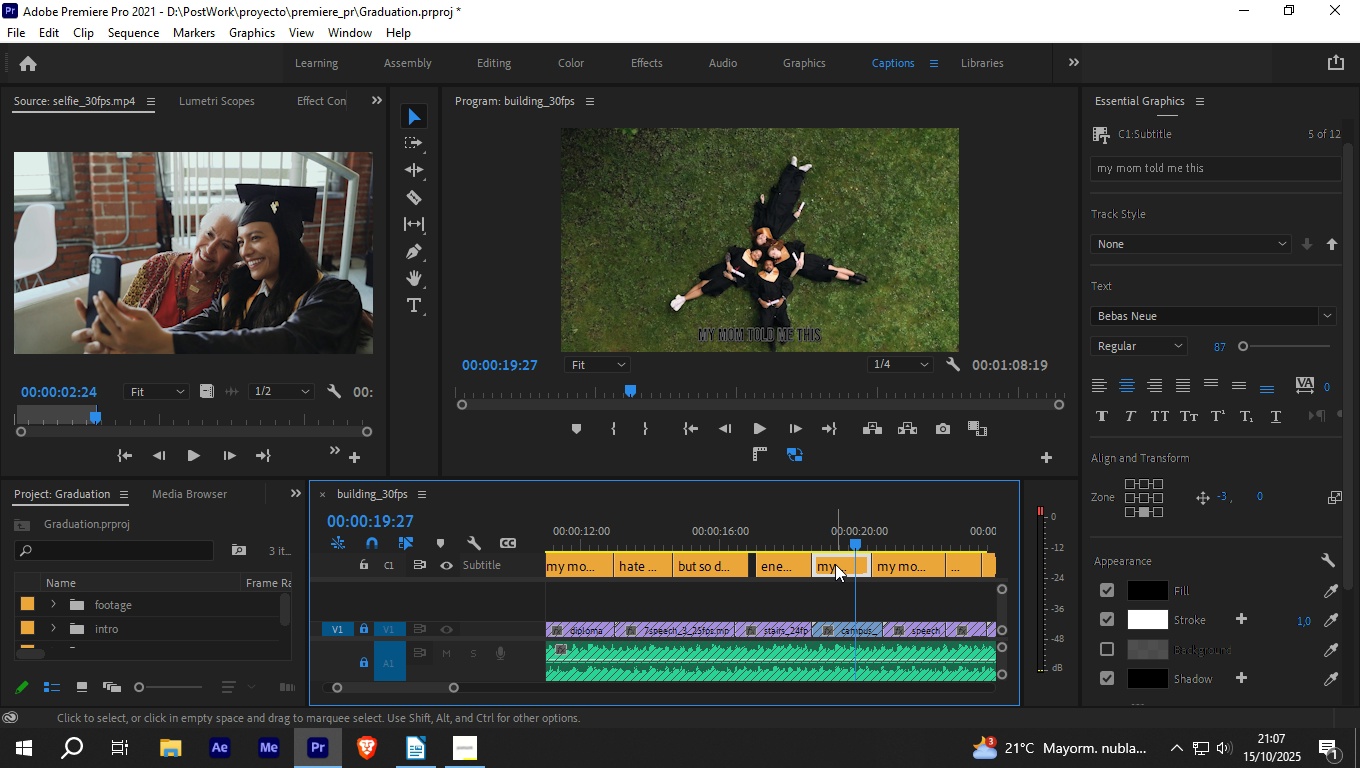 
left_click([835, 564])
 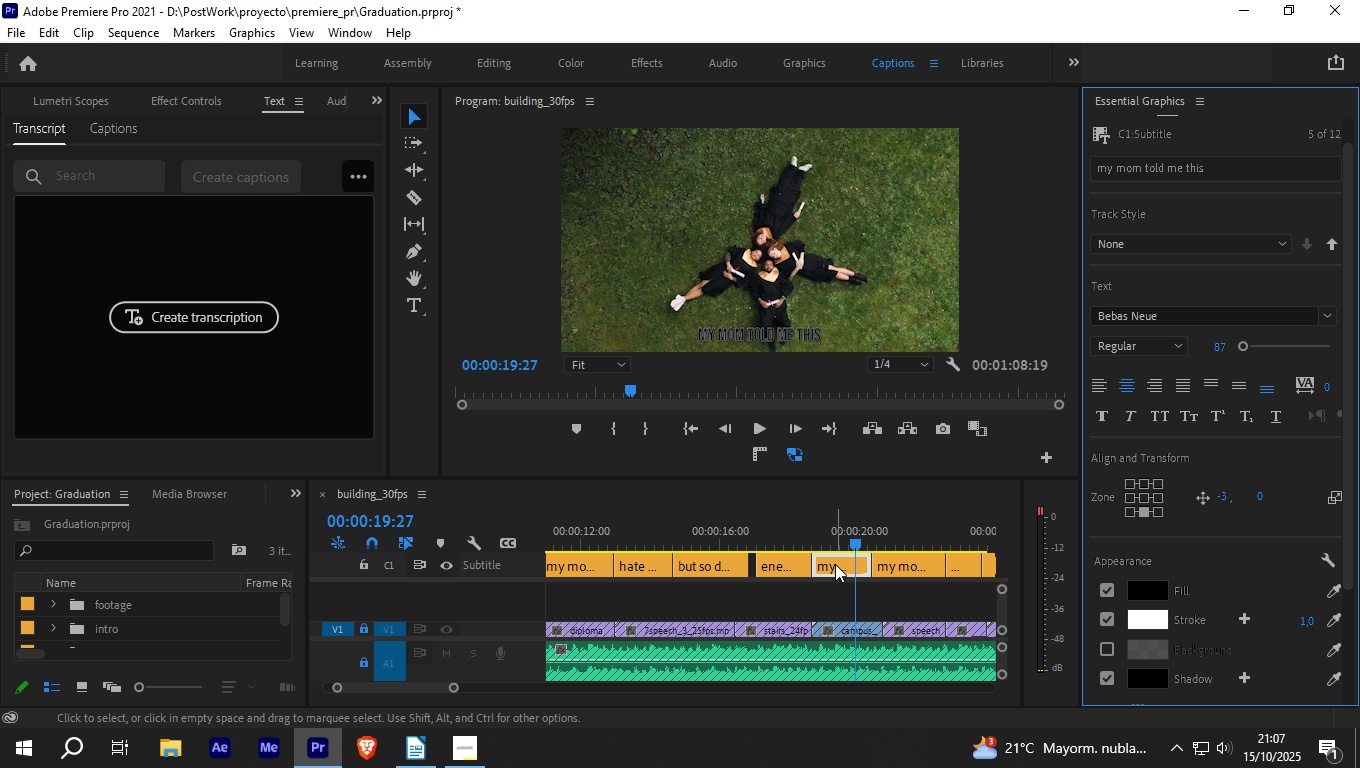 
double_click([835, 564])
 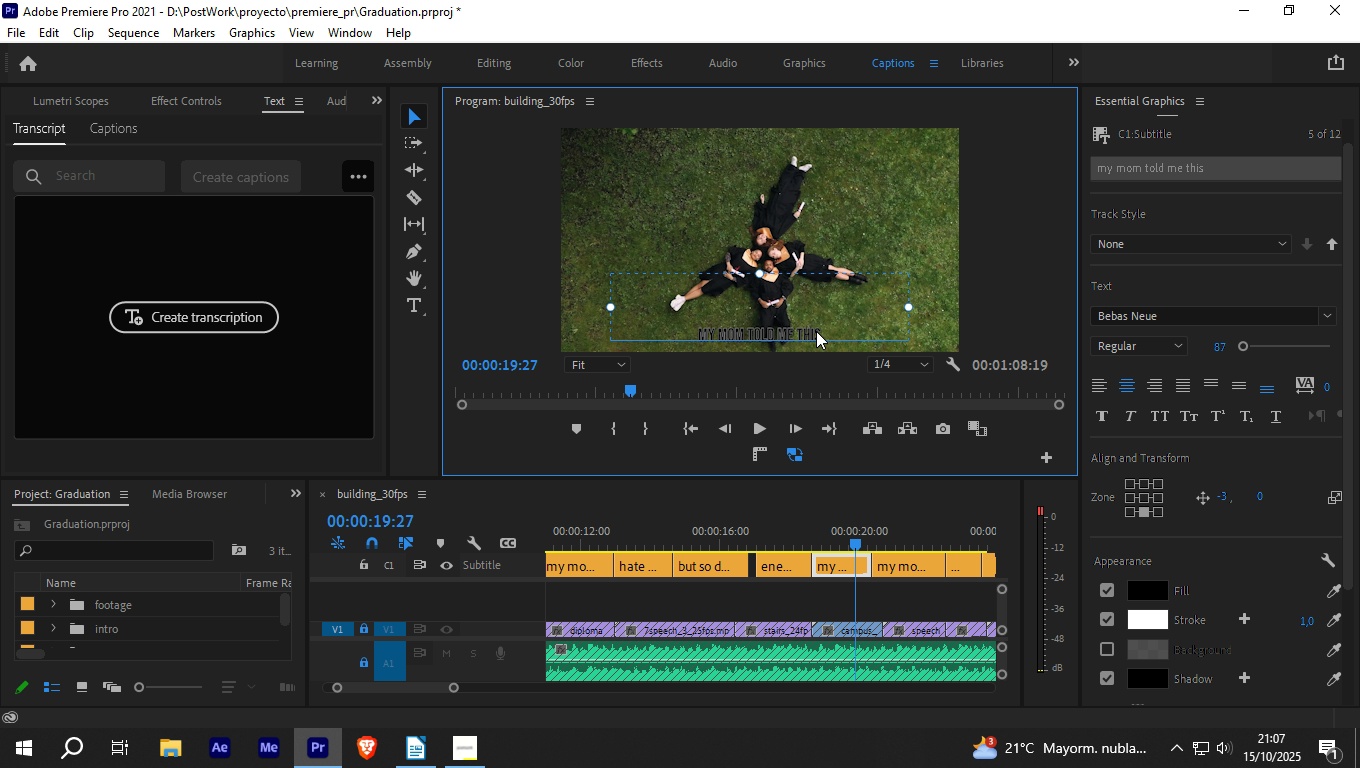 
double_click([816, 331])
 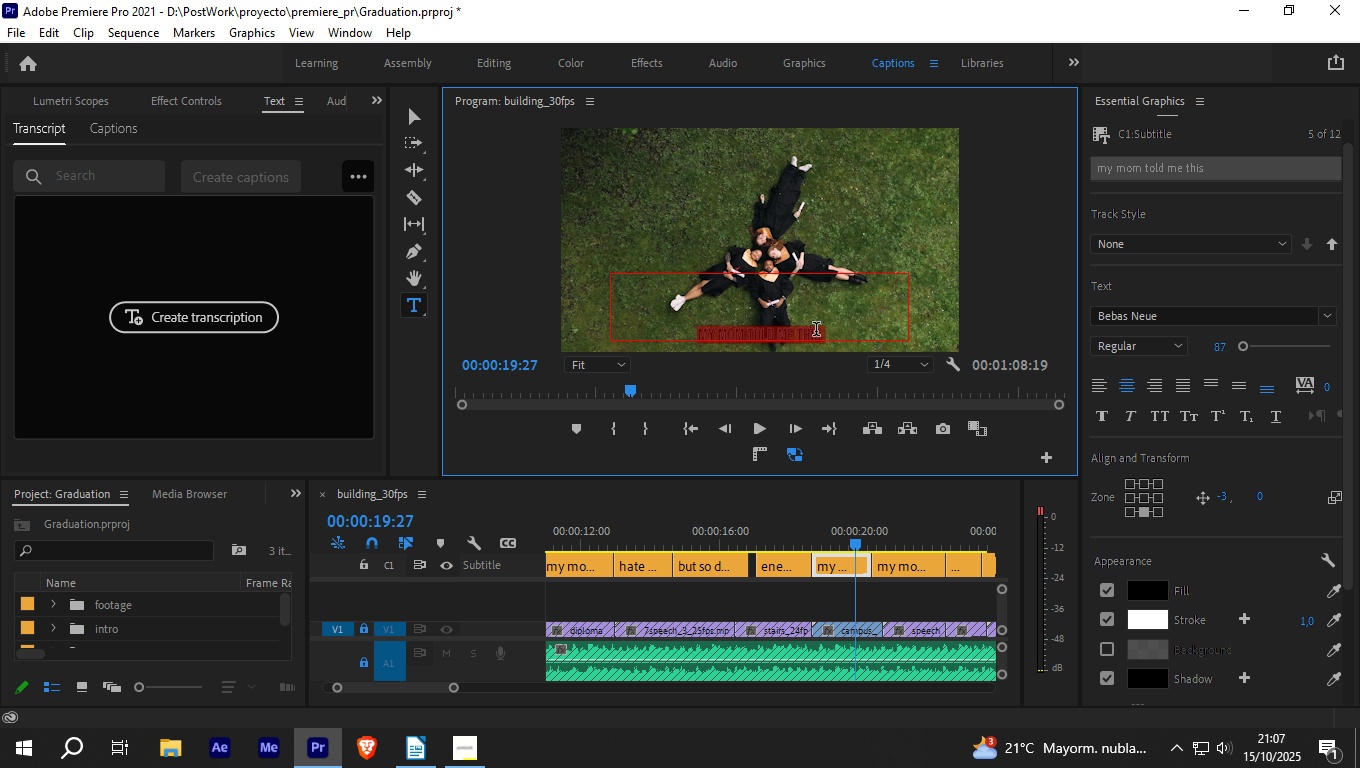 
type(but so does friends)
 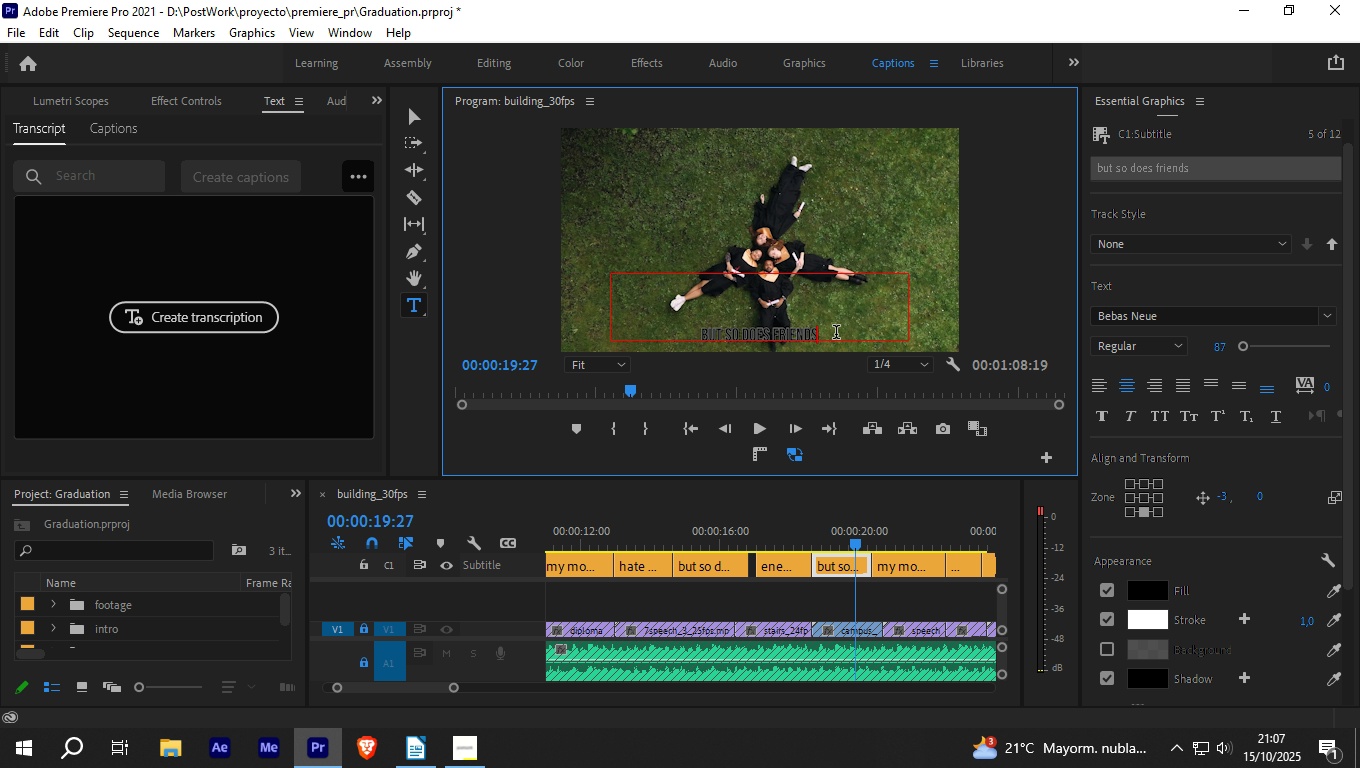 
left_click_drag(start_coordinate=[816, 331], to_coordinate=[677, 327])
 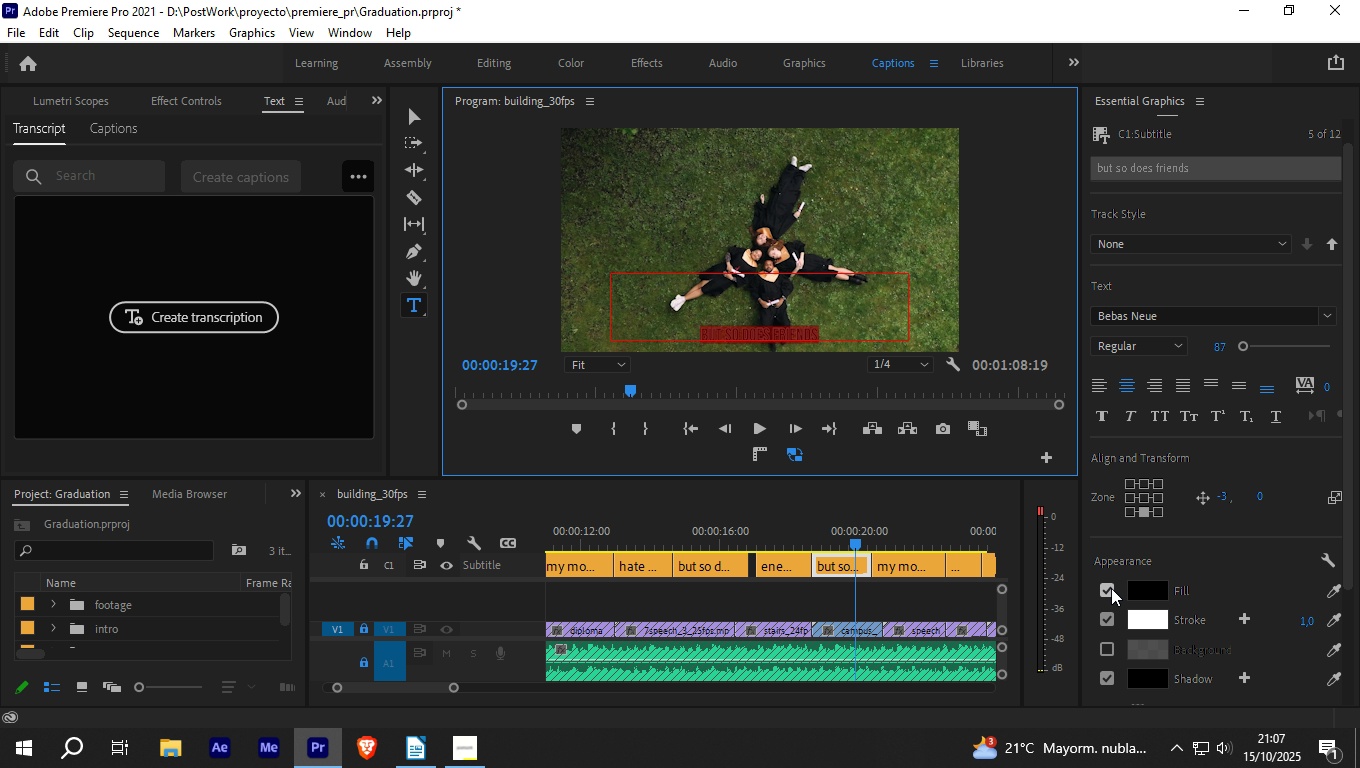 
left_click([1144, 589])
 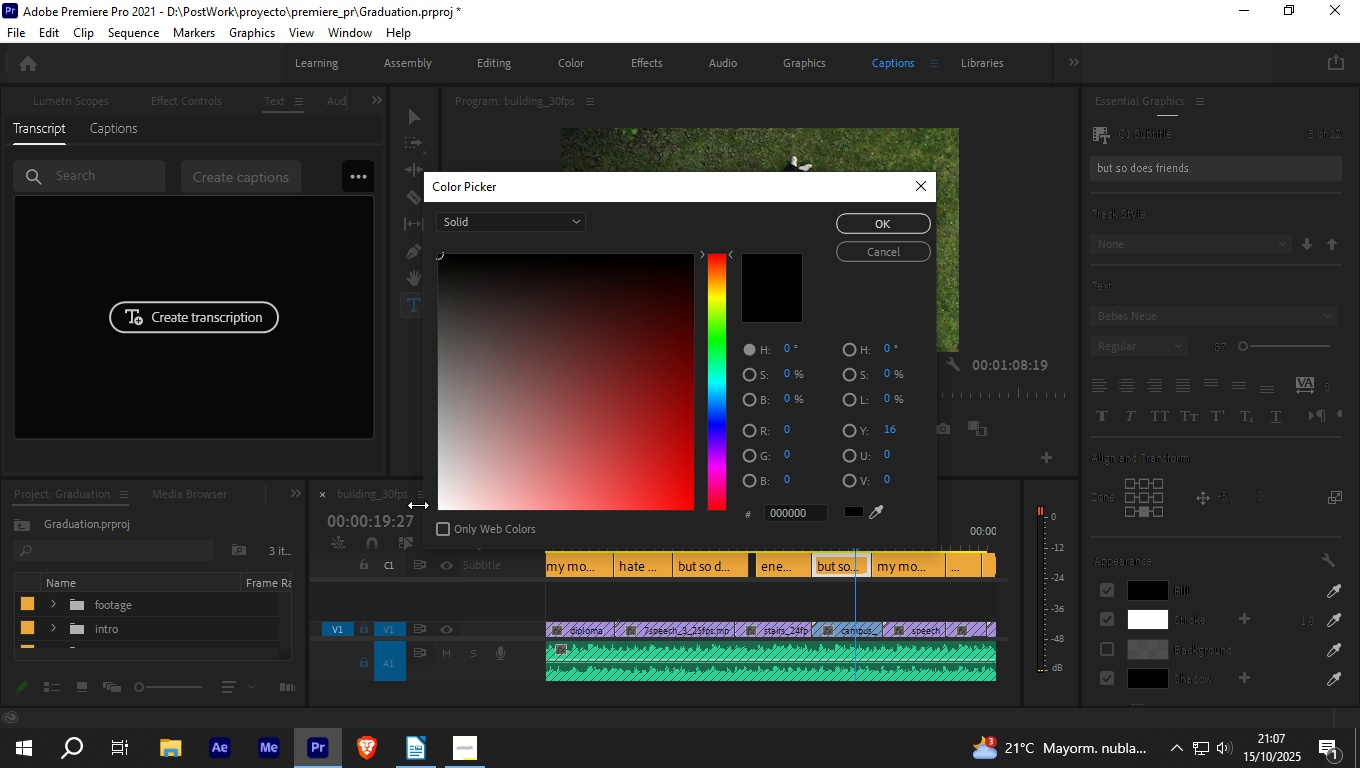 
left_click_drag(start_coordinate=[448, 495], to_coordinate=[408, 552])
 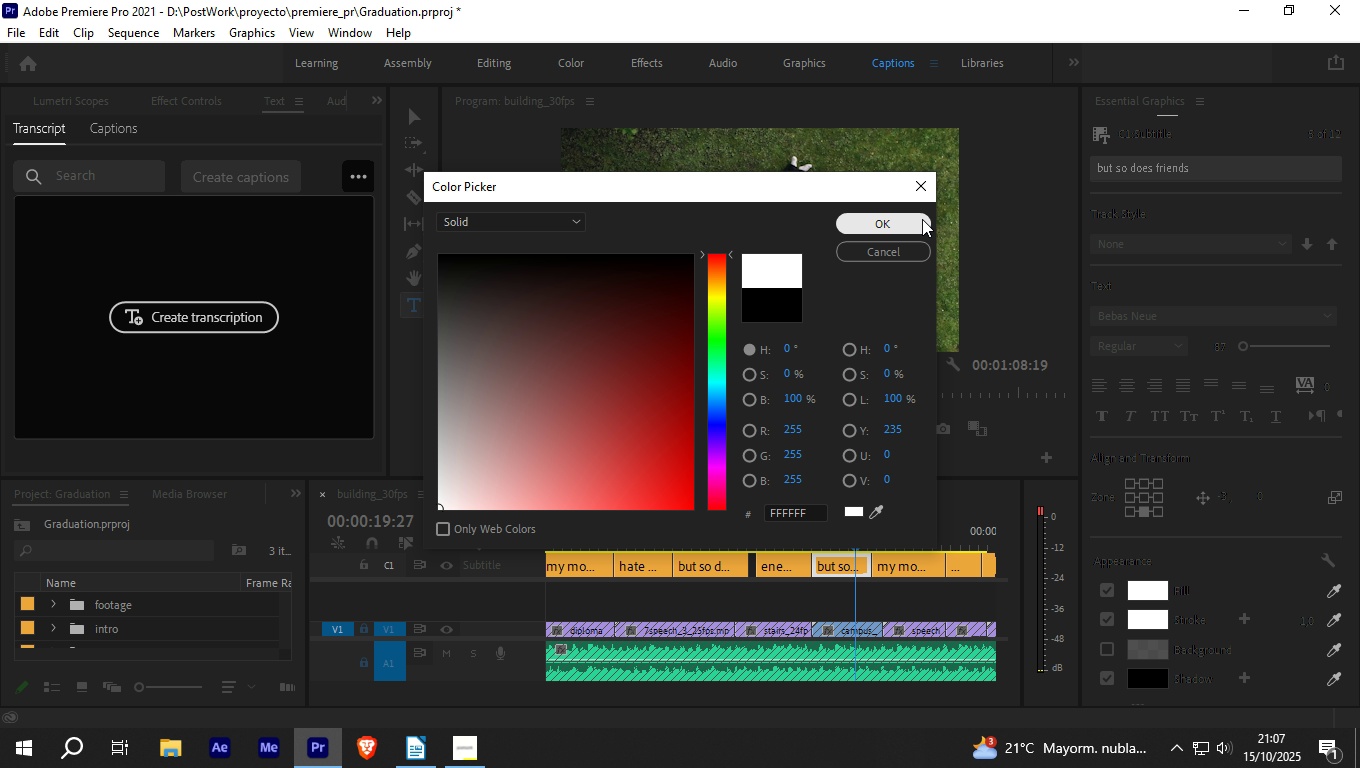 
left_click([922, 219])
 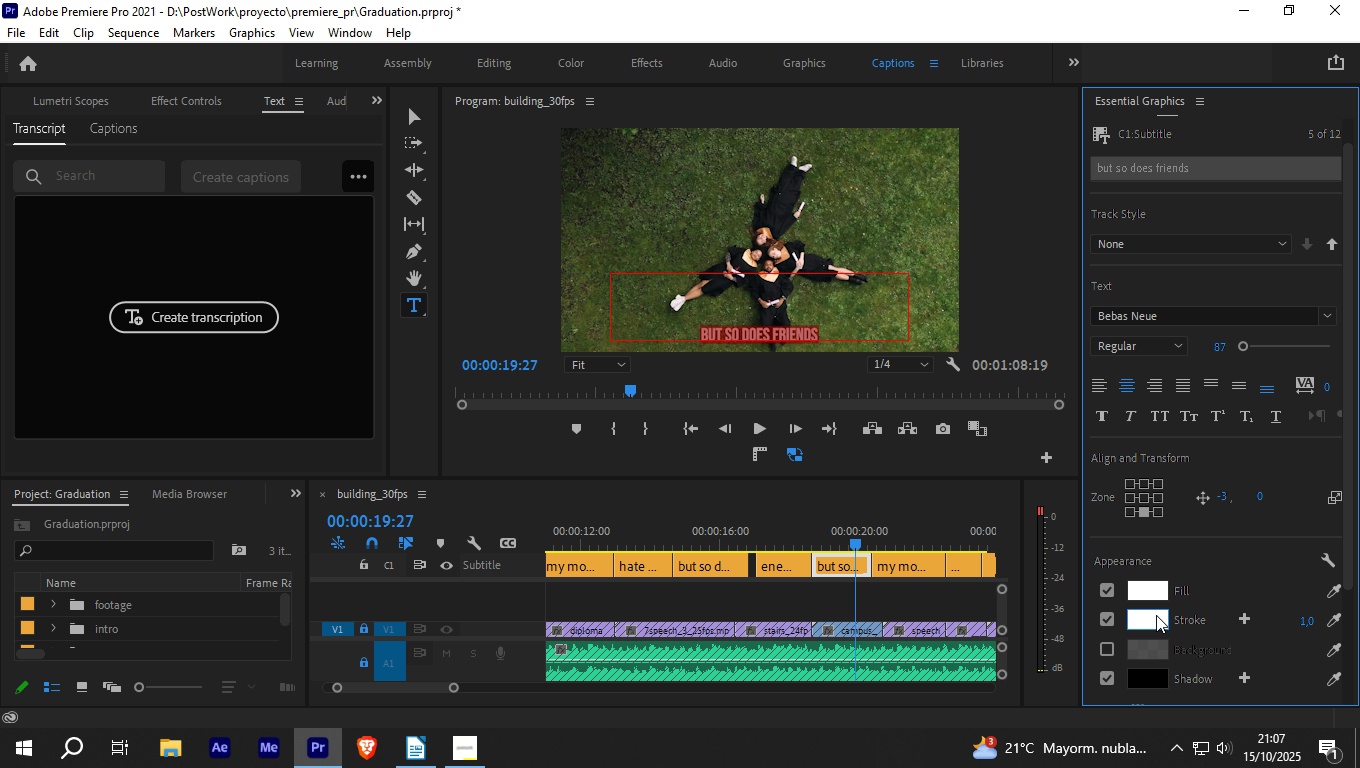 
left_click([1156, 615])
 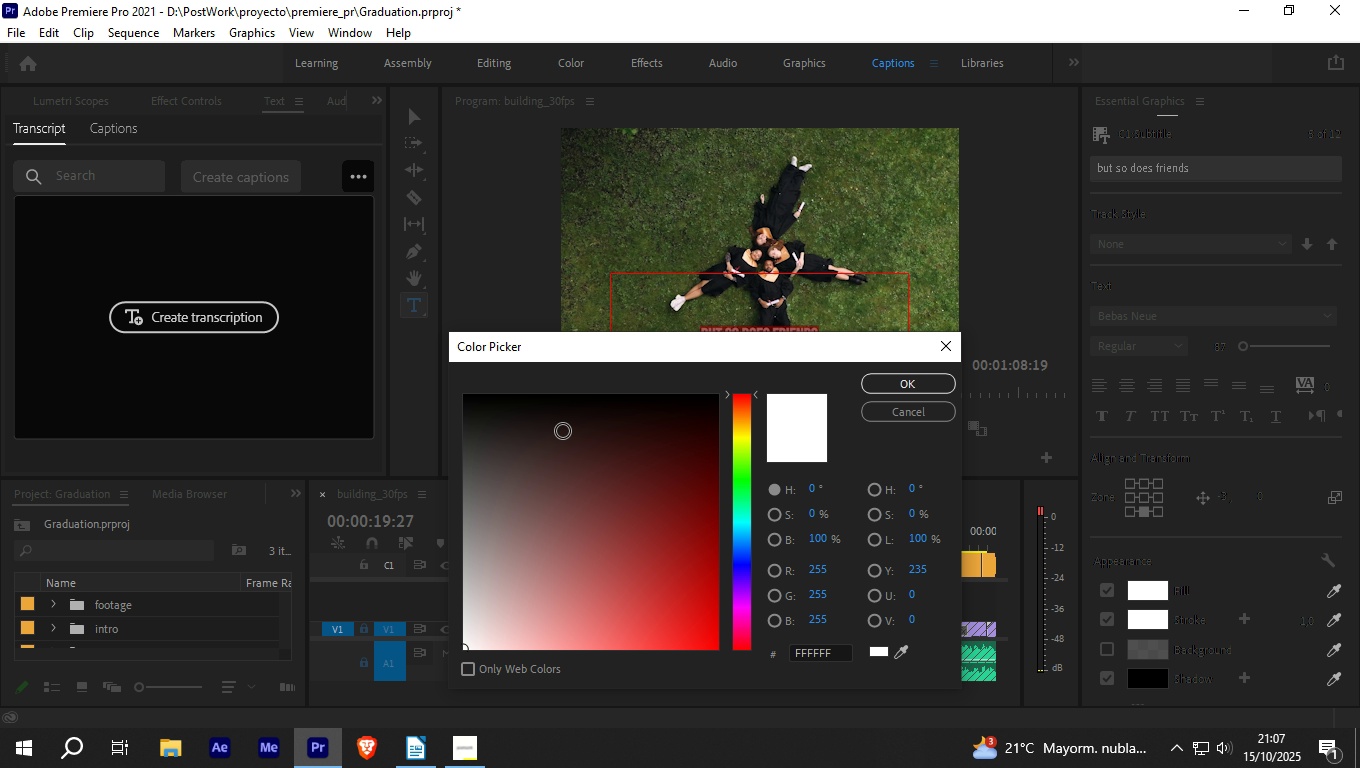 
left_click_drag(start_coordinate=[577, 403], to_coordinate=[633, 324])
 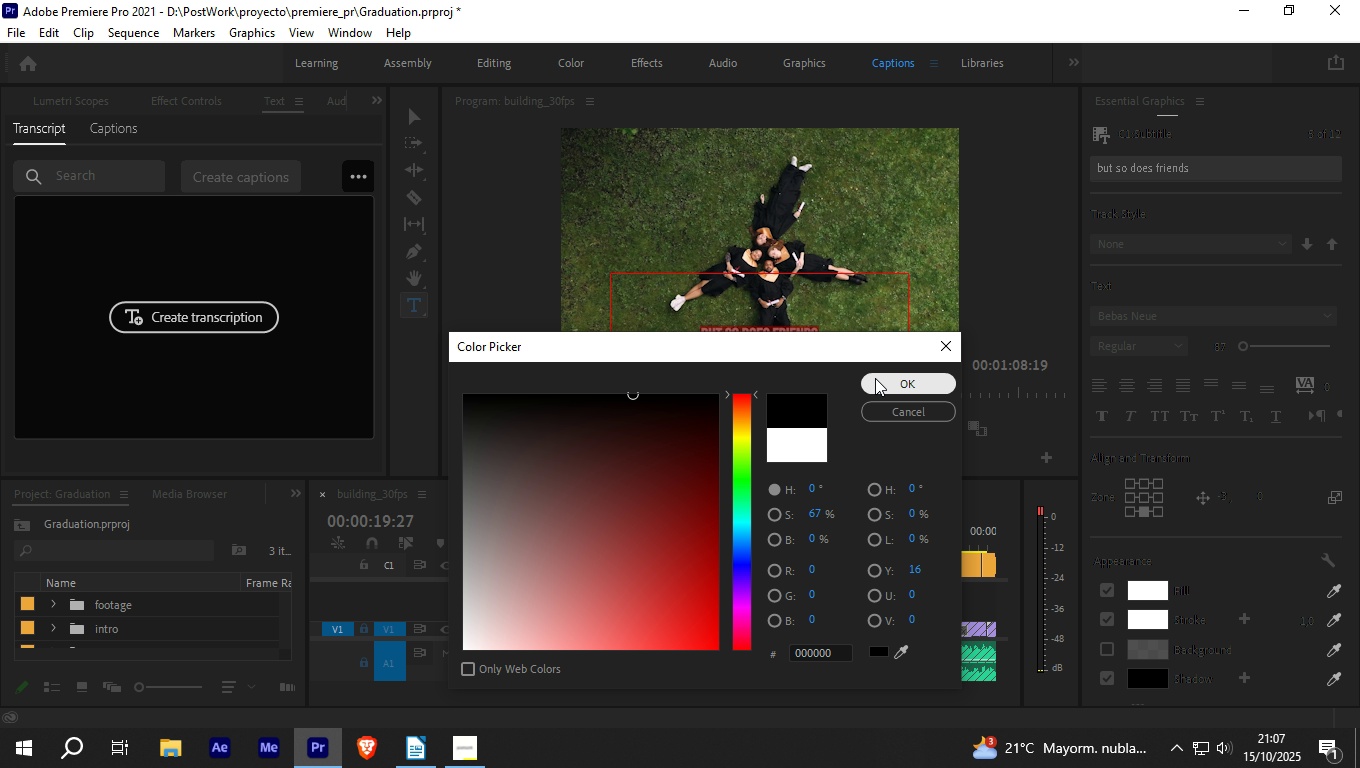 
left_click([875, 378])
 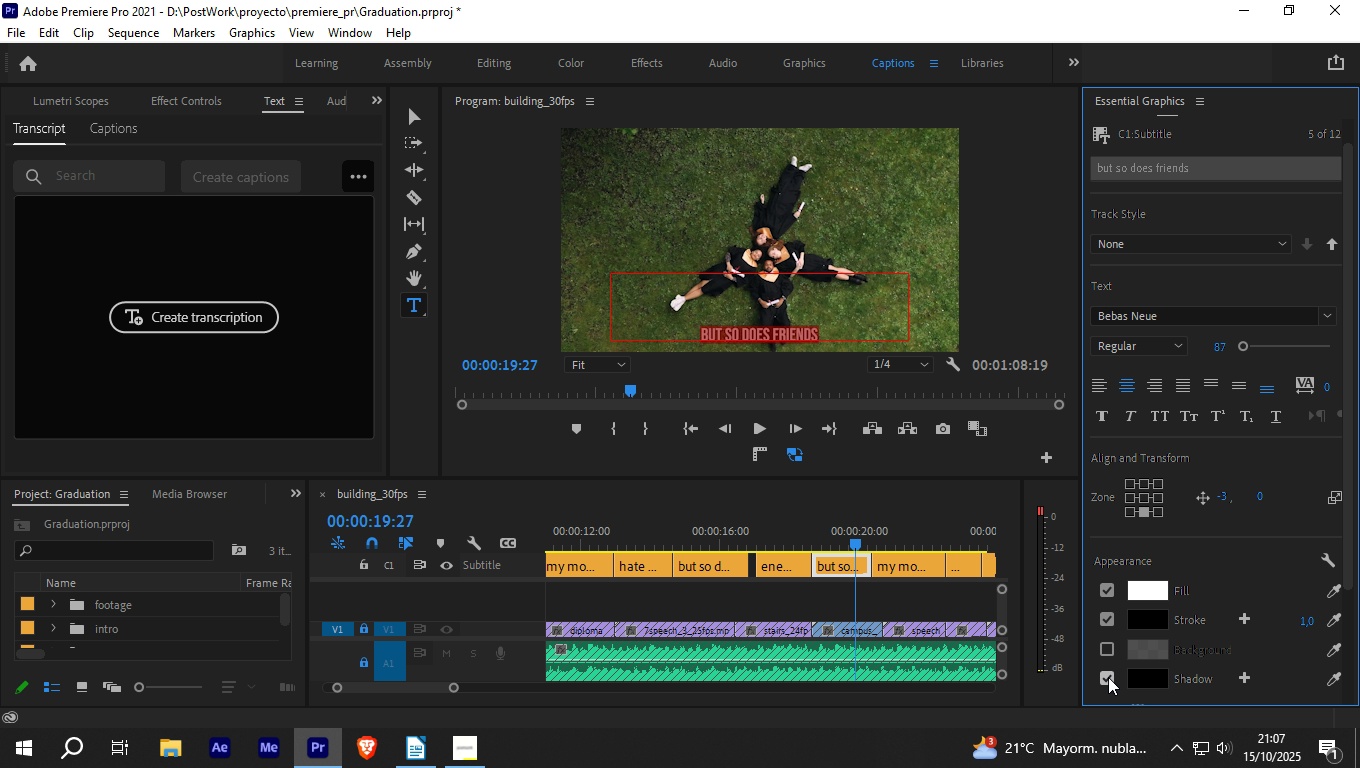 
left_click([1108, 677])
 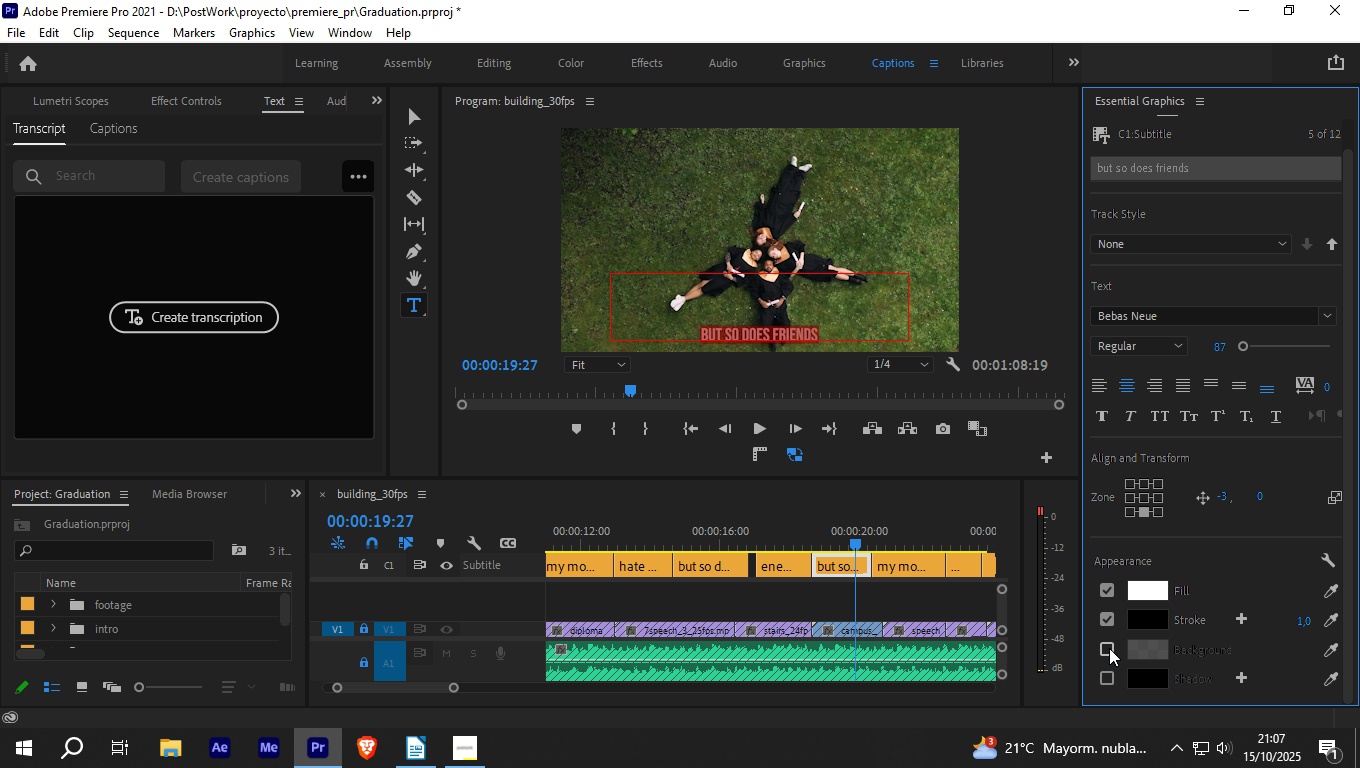 
key(Space)
 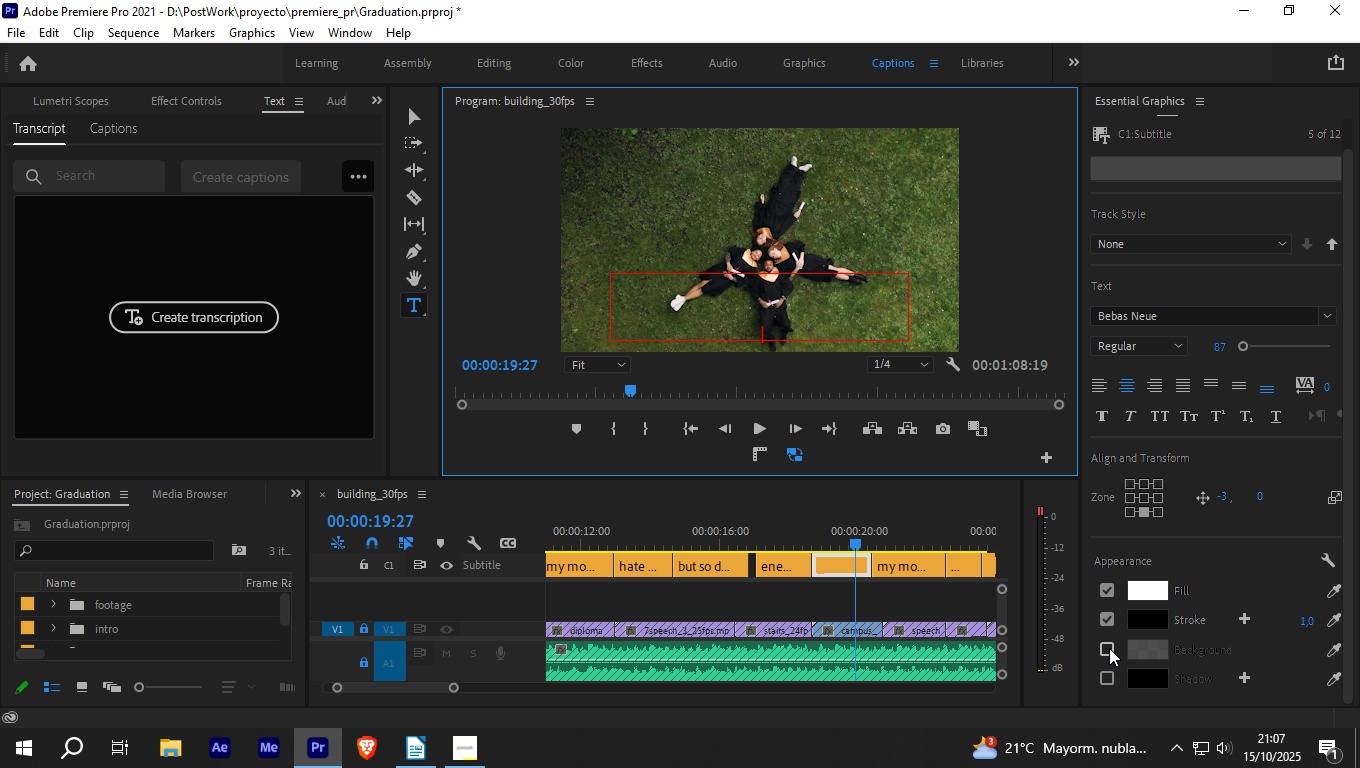 
key(Control+ControlLeft)
 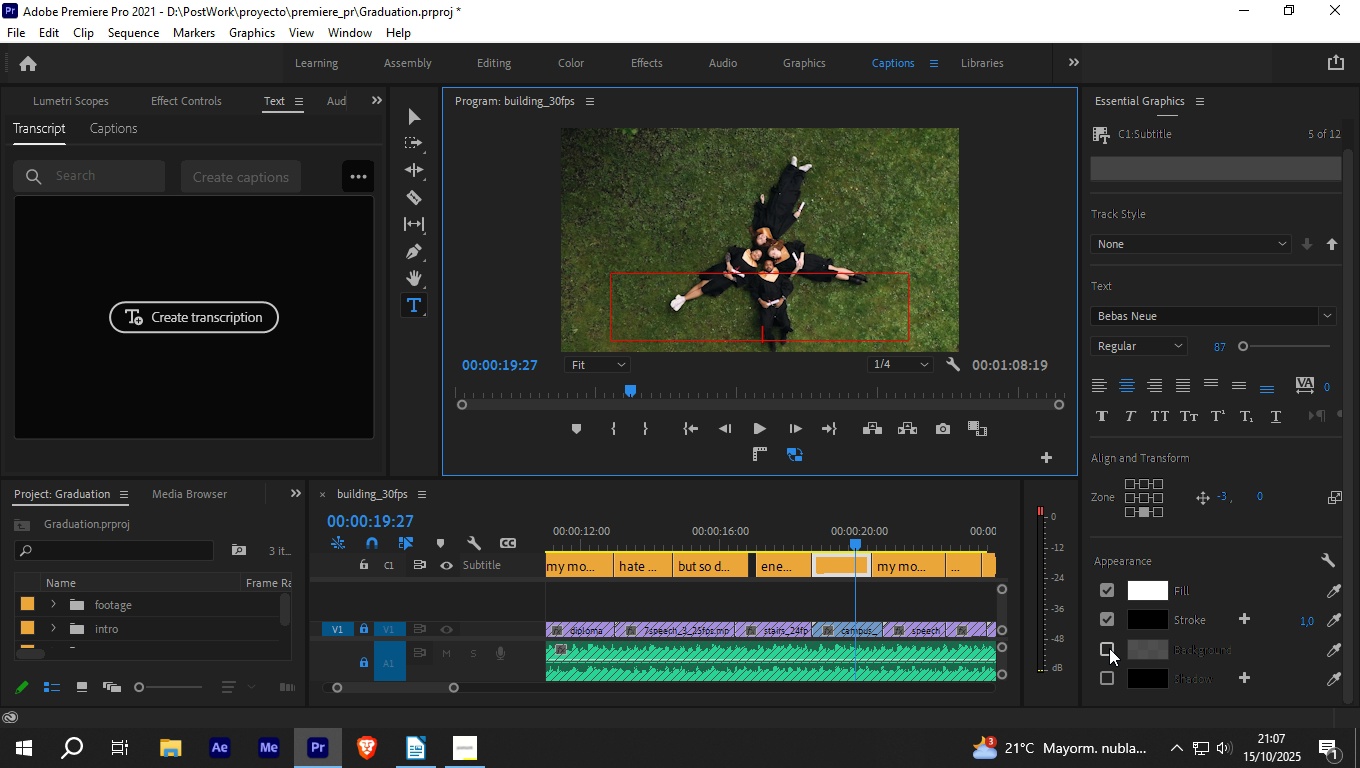 
key(Control+Z)
 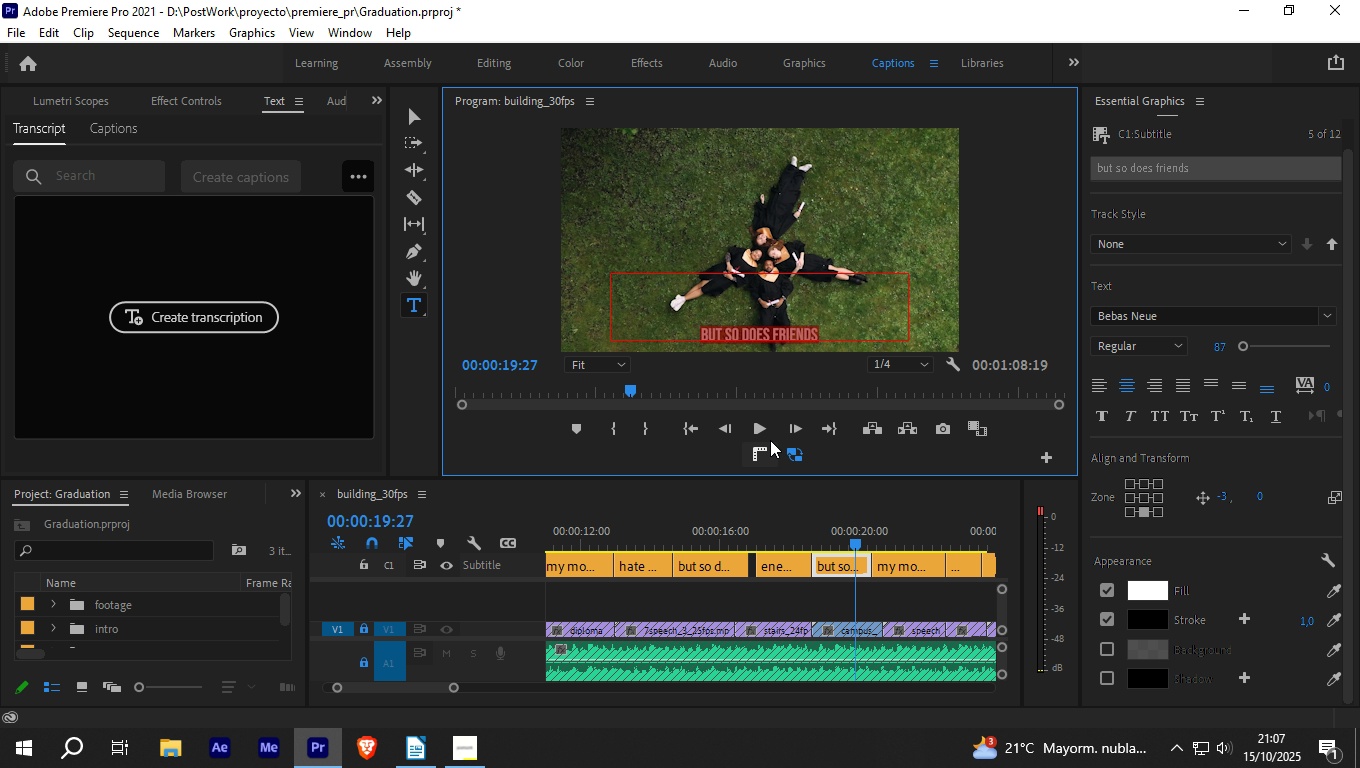 
left_click([764, 431])
 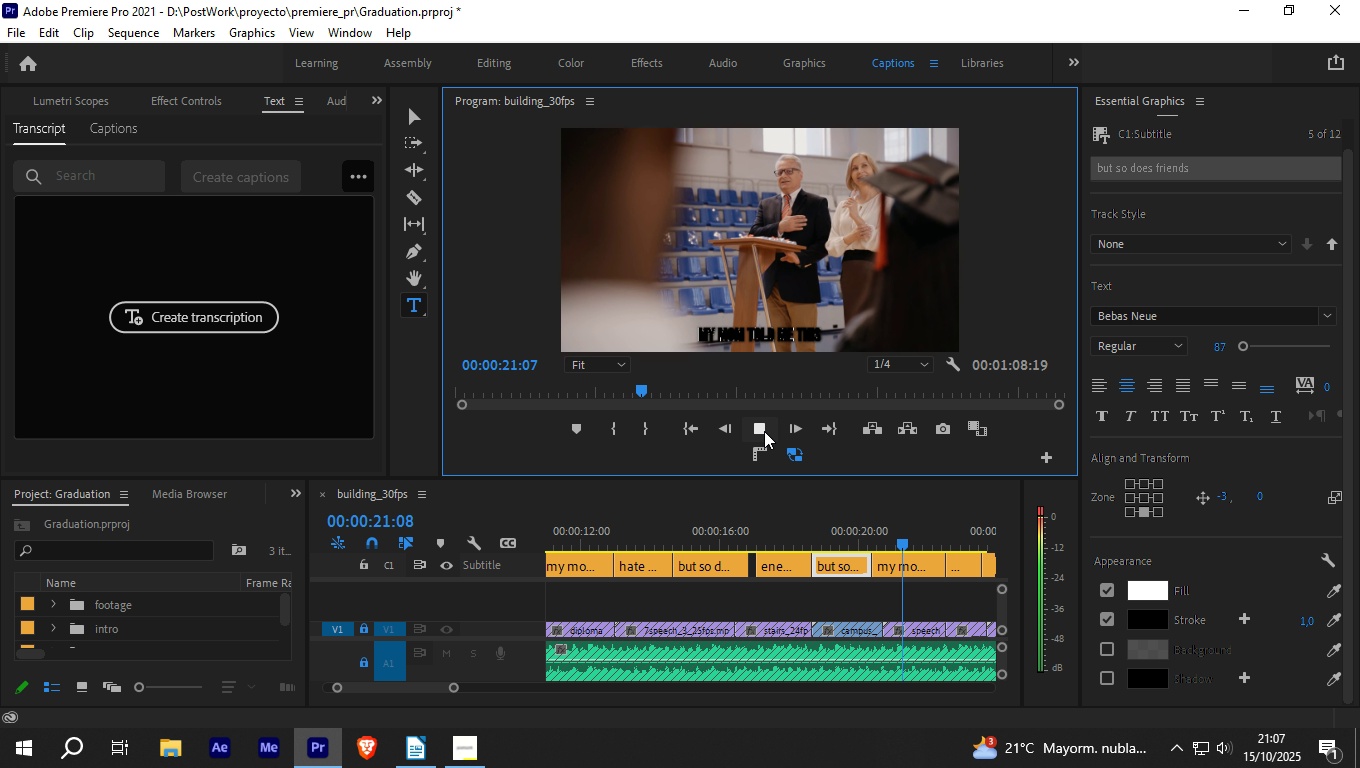 
left_click([764, 431])
 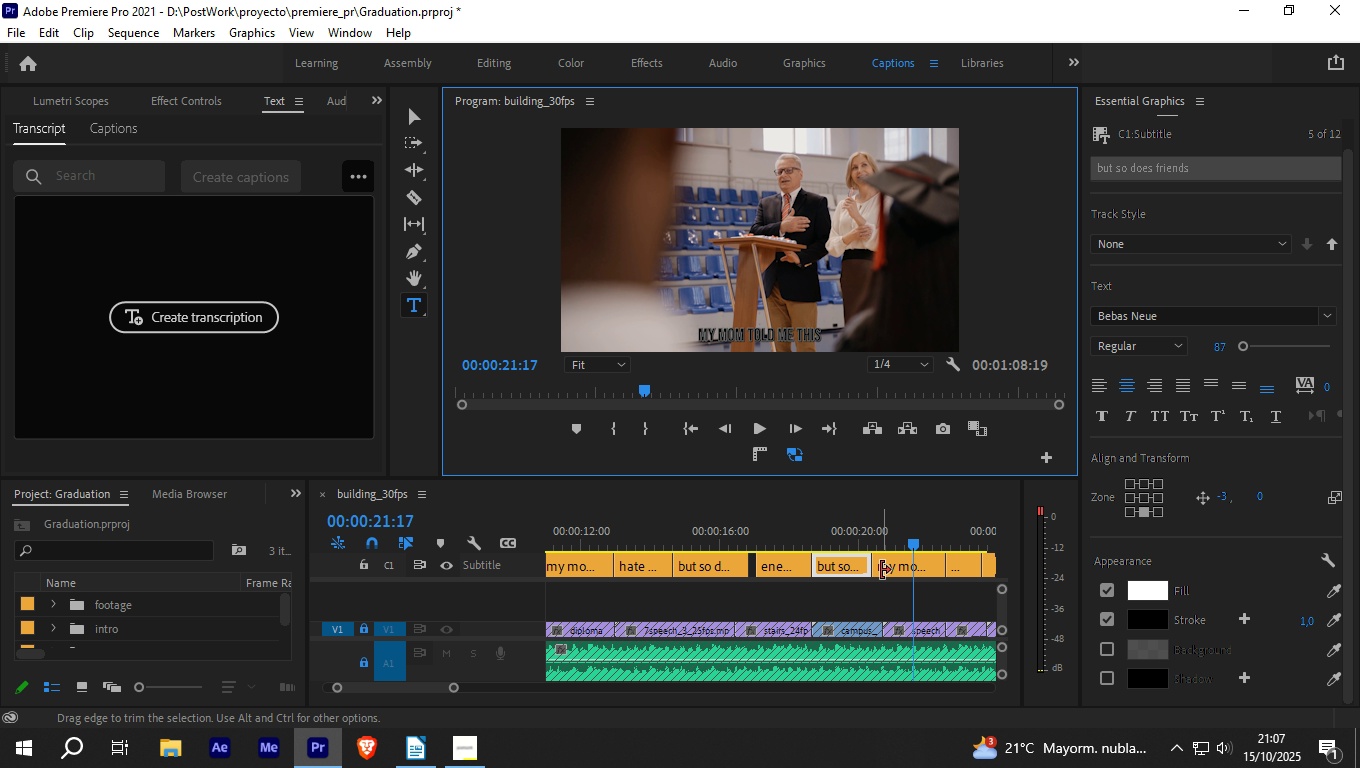 
left_click_drag(start_coordinate=[880, 568], to_coordinate=[899, 567])
 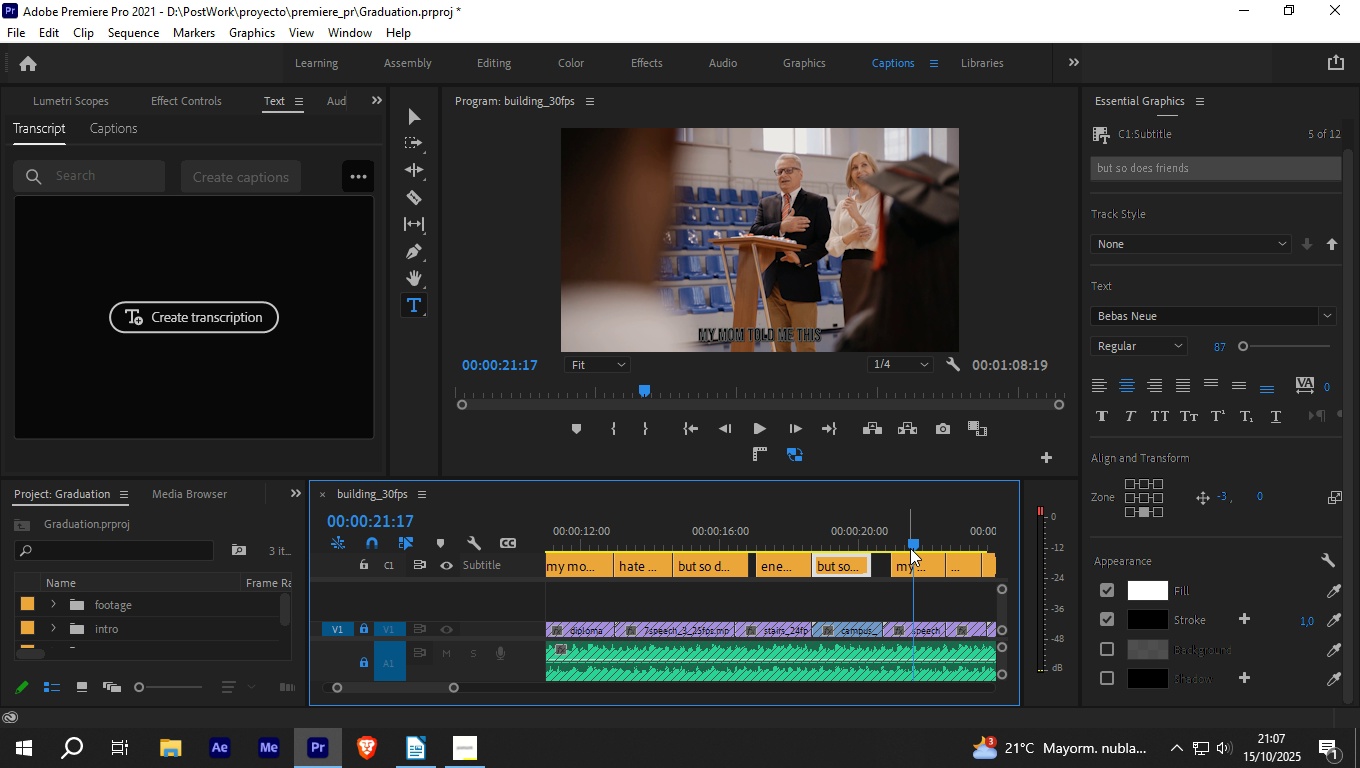 
left_click_drag(start_coordinate=[911, 545], to_coordinate=[871, 542])
 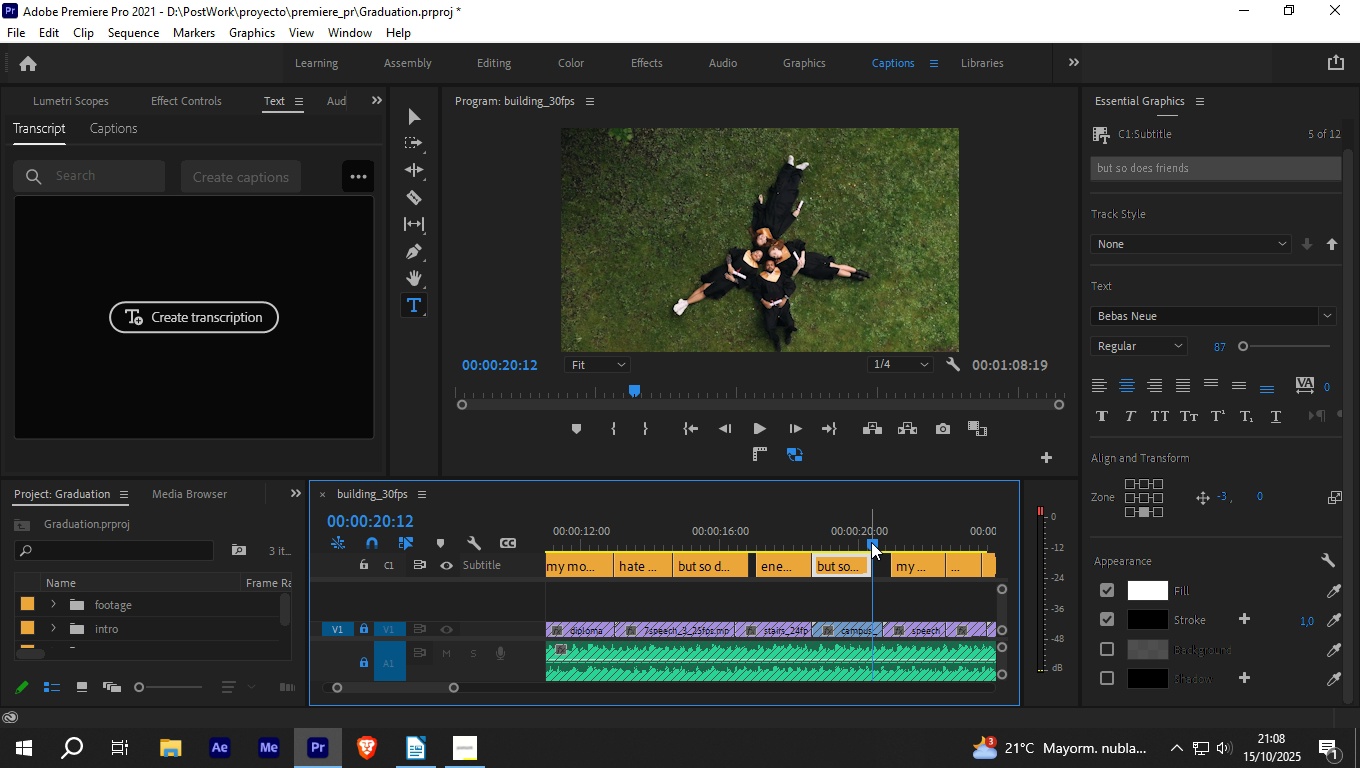 
wait(30.87)
 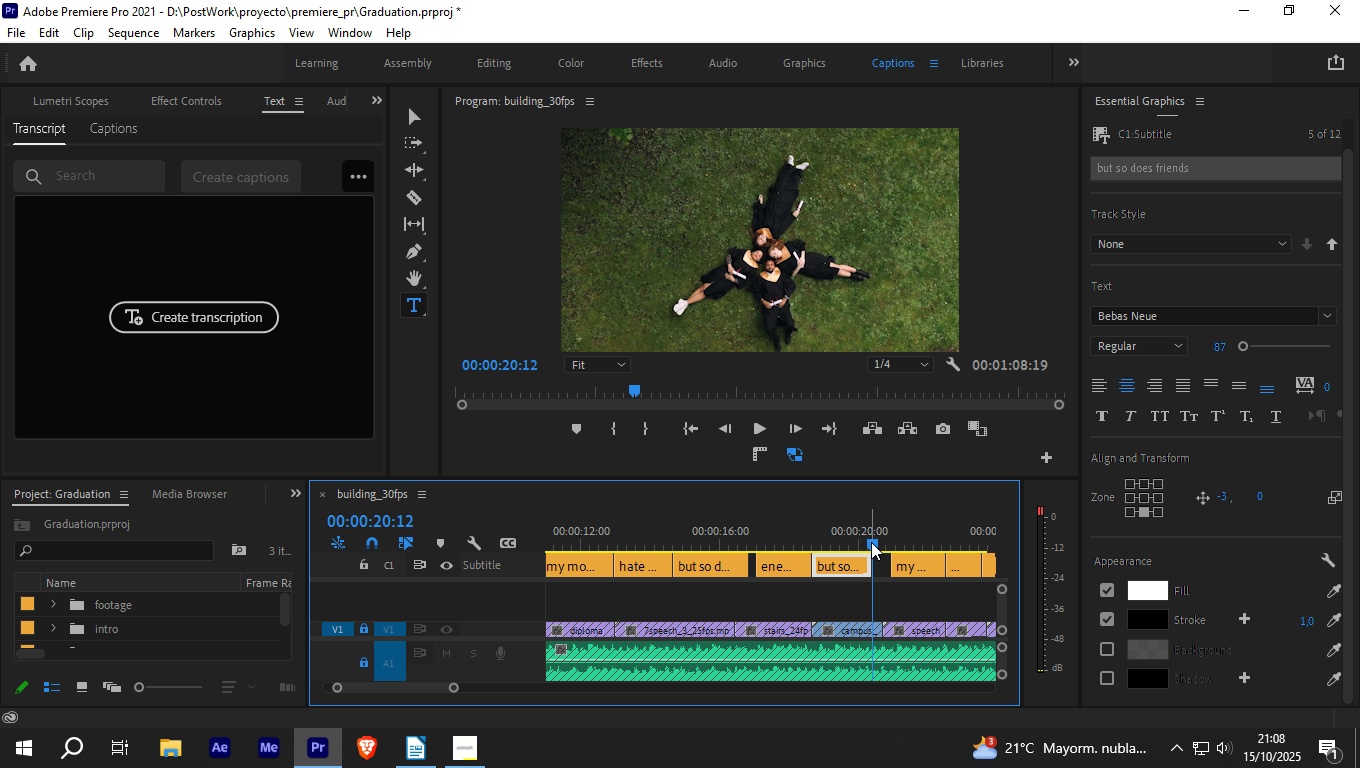 
key(Space)
 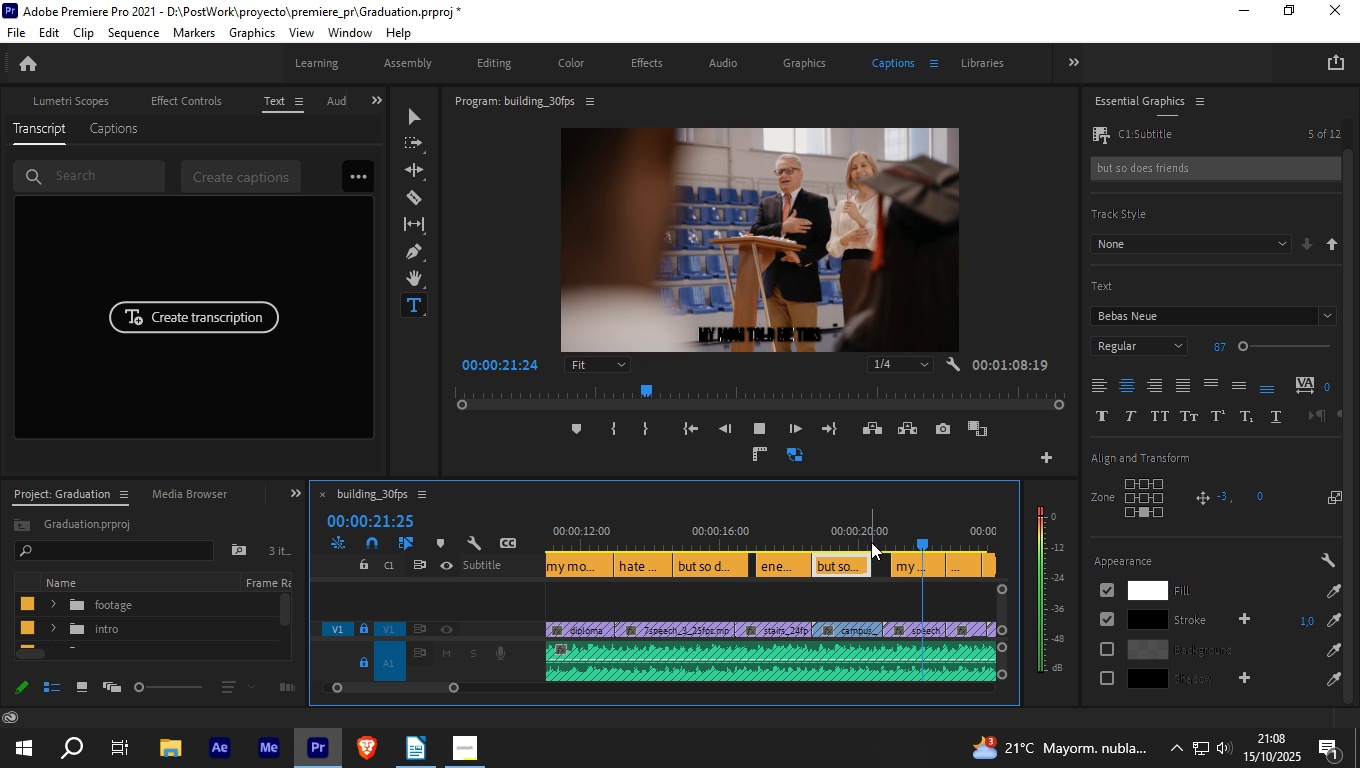 
key(Space)
 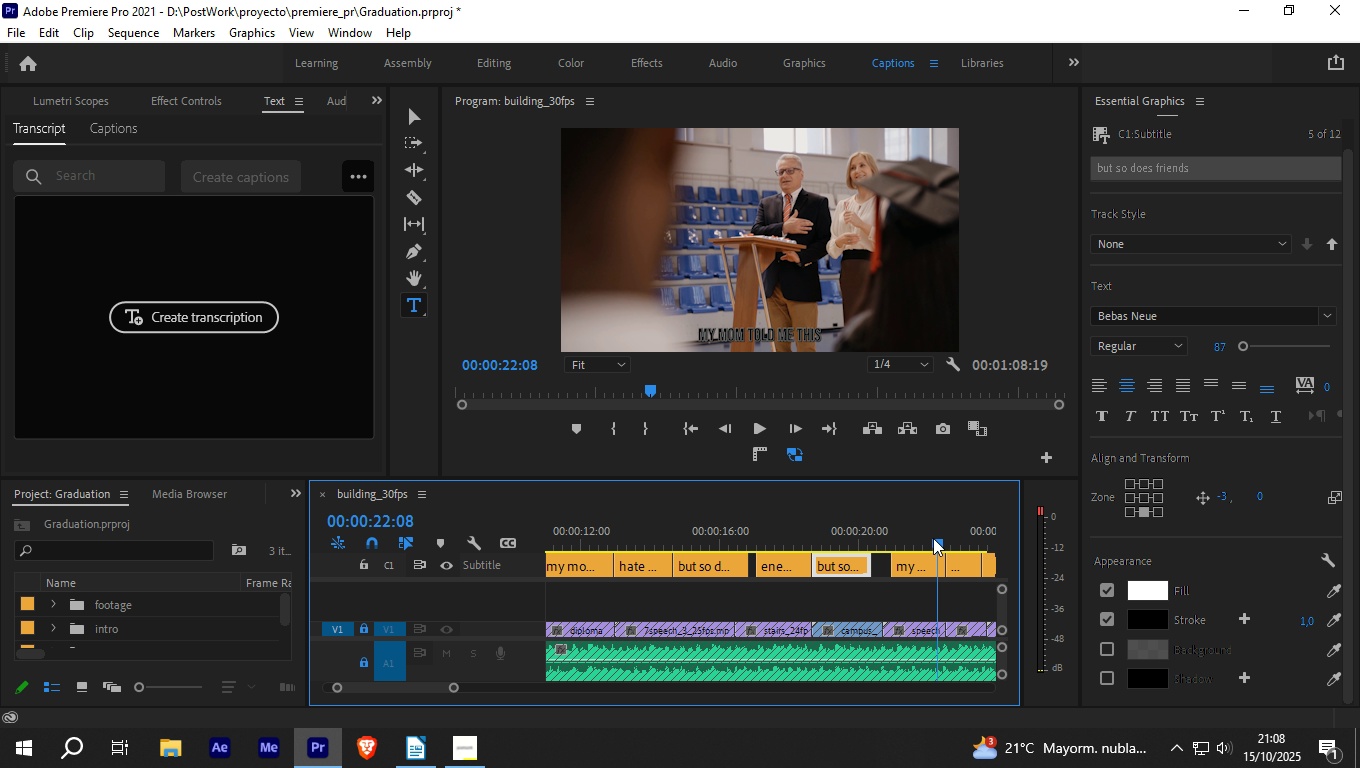 
left_click_drag(start_coordinate=[931, 538], to_coordinate=[872, 537])
 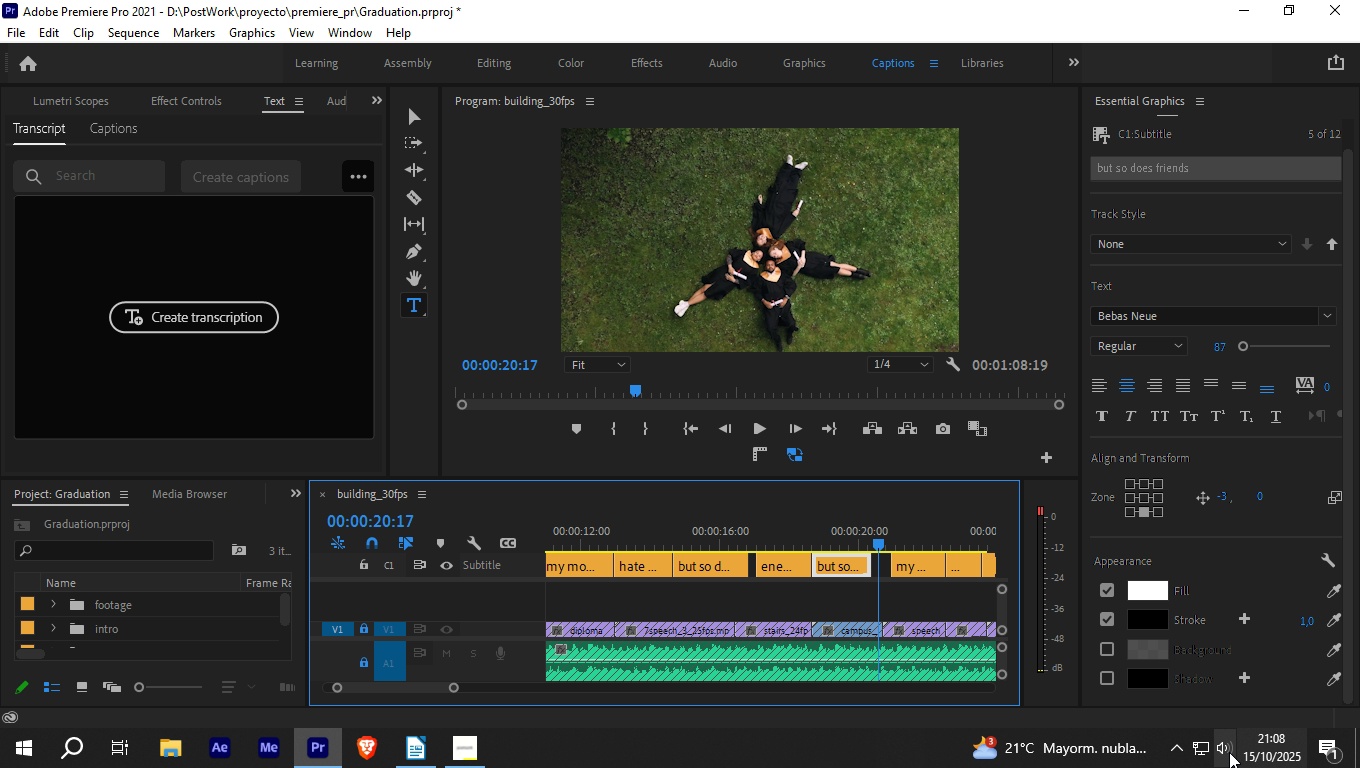 
left_click([1226, 748])
 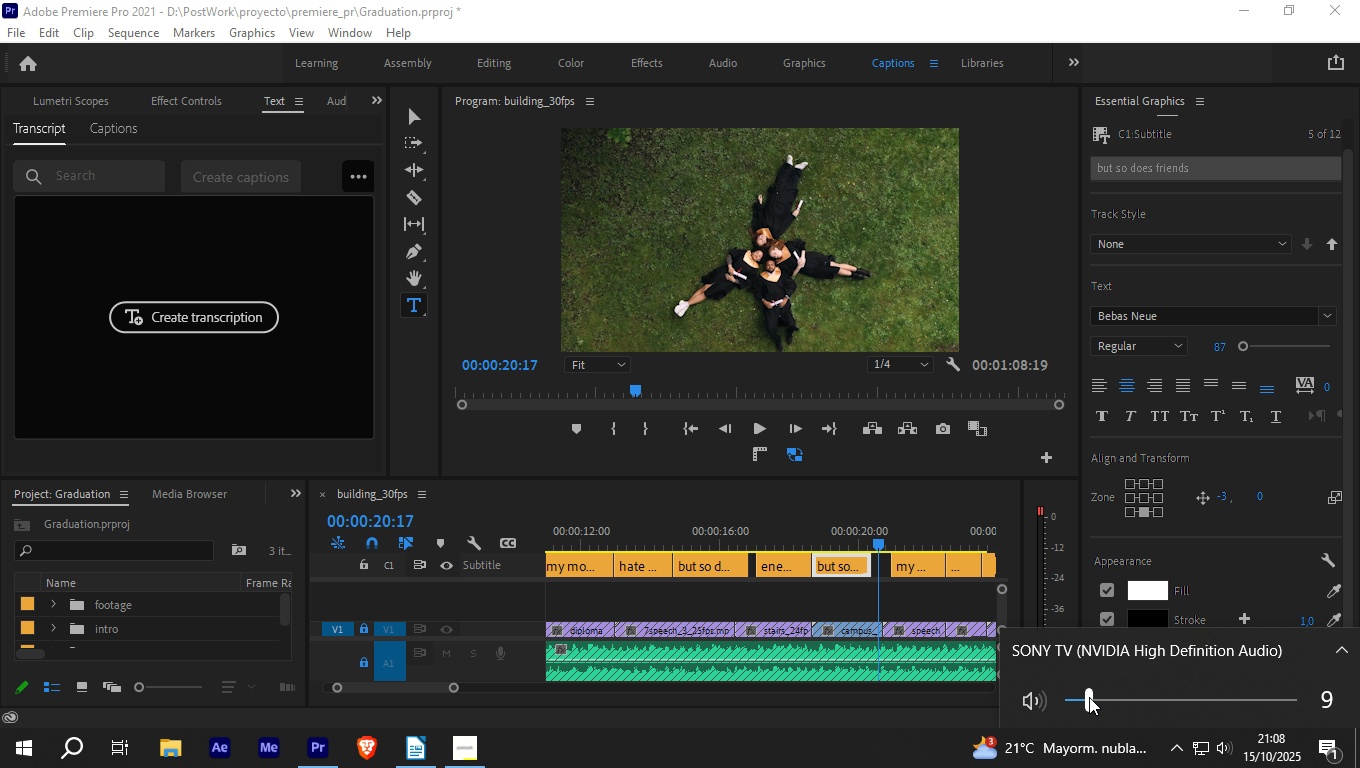 
left_click_drag(start_coordinate=[1089, 697], to_coordinate=[1109, 697])
 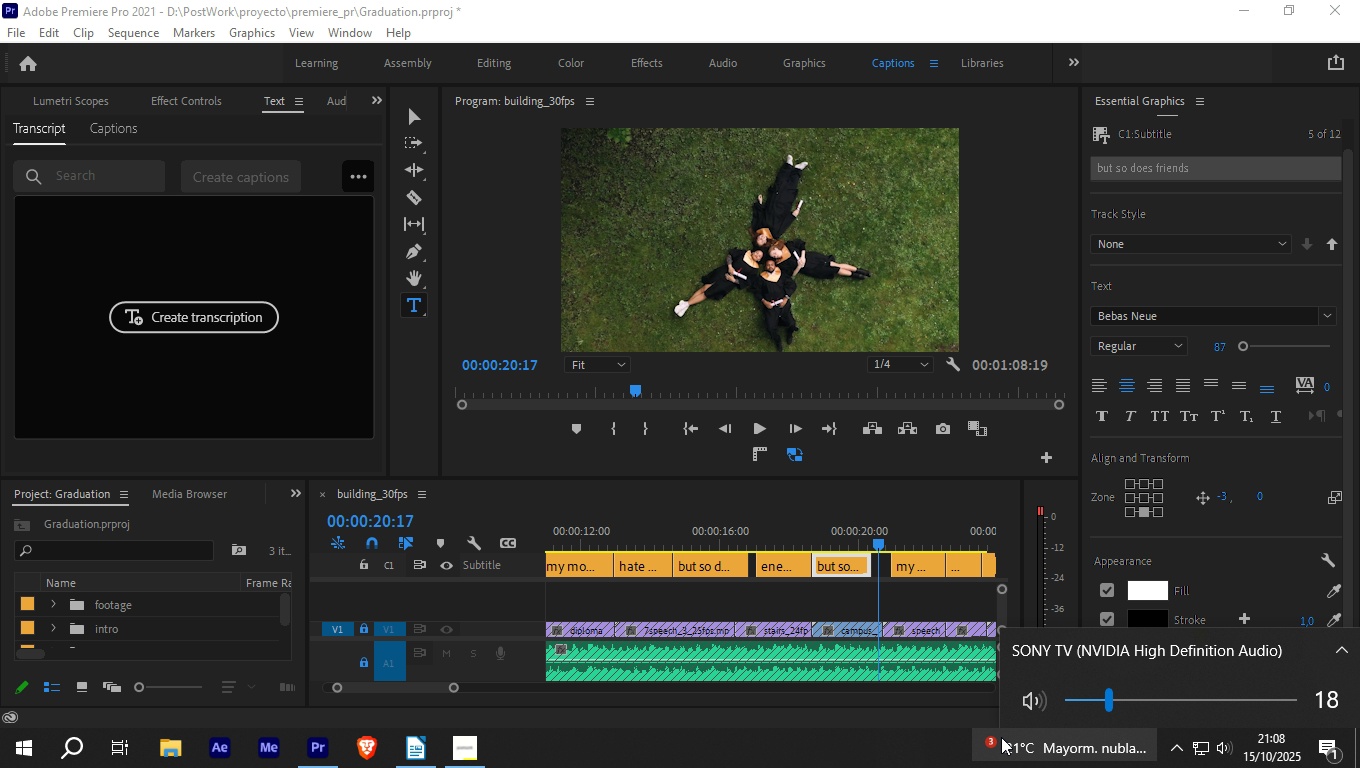 
key(Space)
 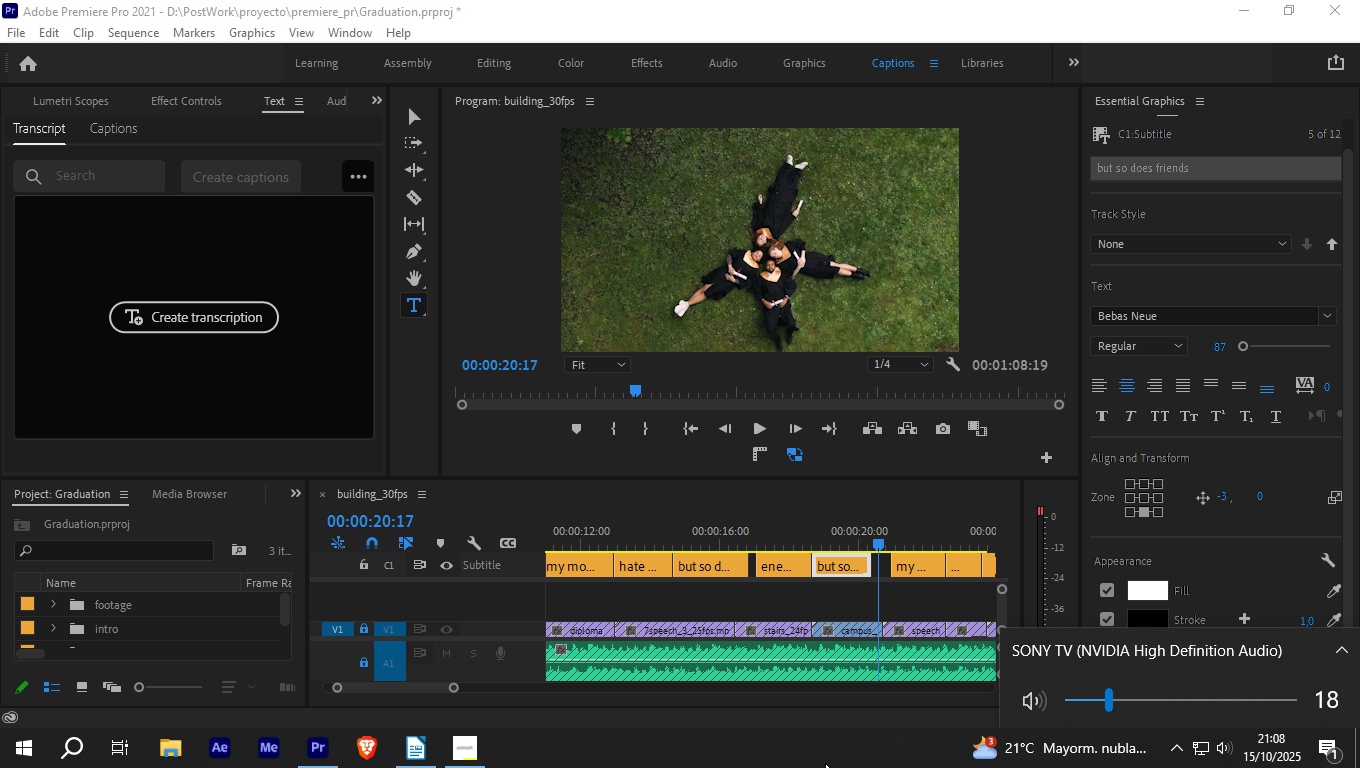 
left_click([835, 752])
 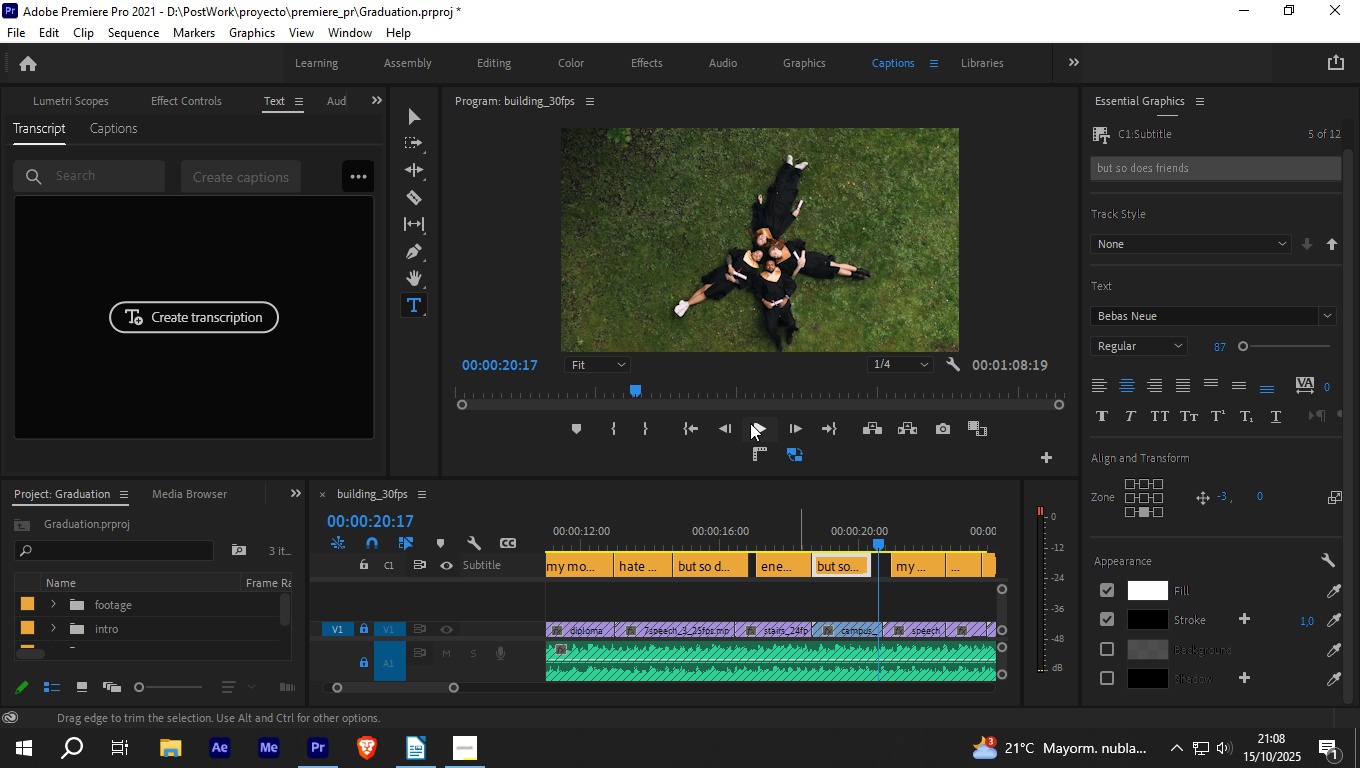 
left_click([750, 423])
 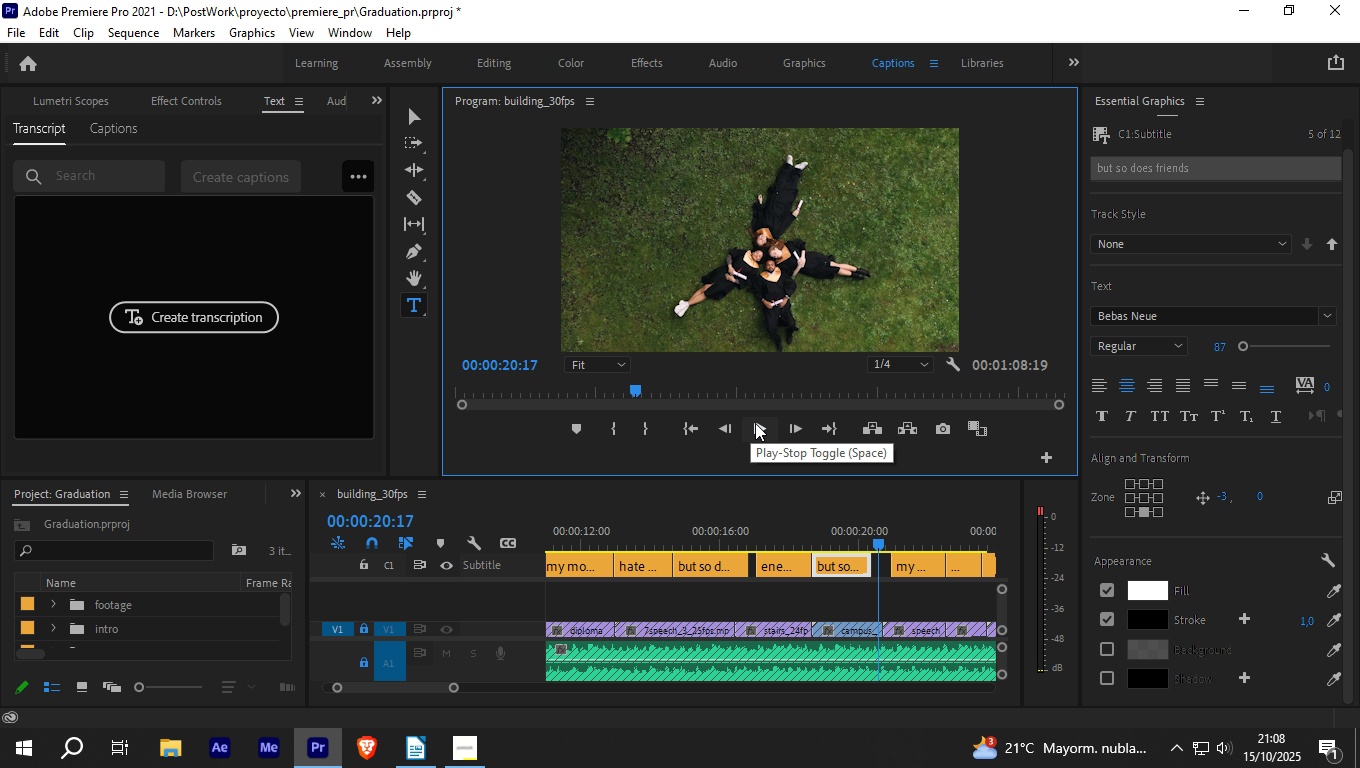 
left_click([755, 423])
 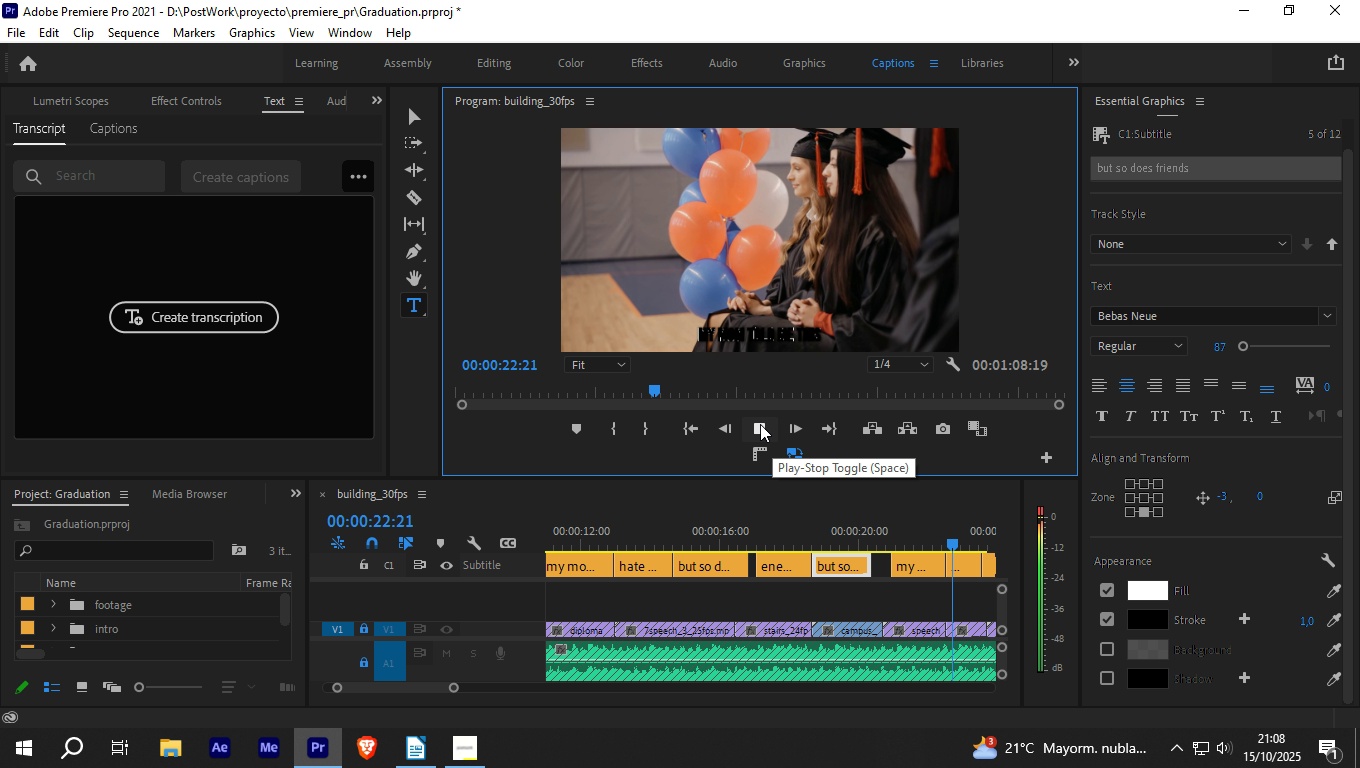 
left_click([760, 424])
 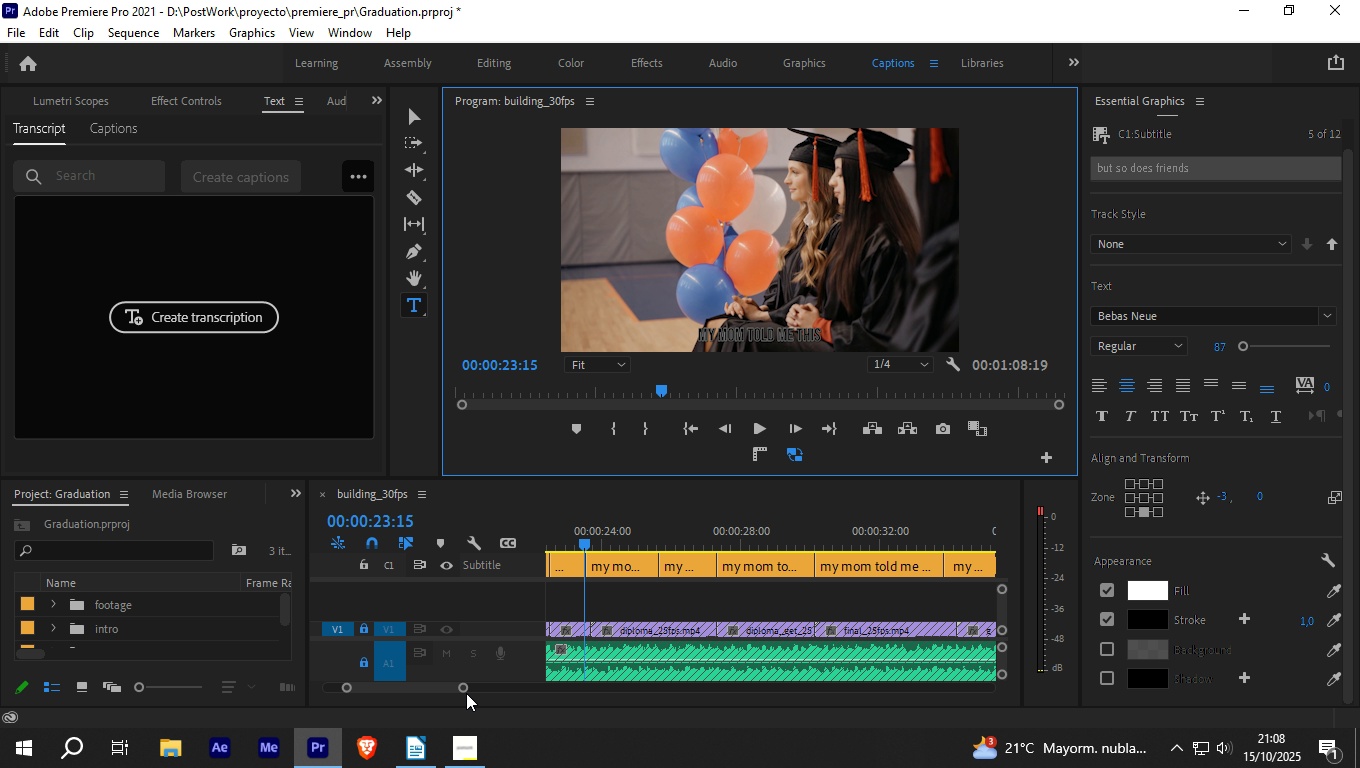 
left_click_drag(start_coordinate=[466, 692], to_coordinate=[485, 691])
 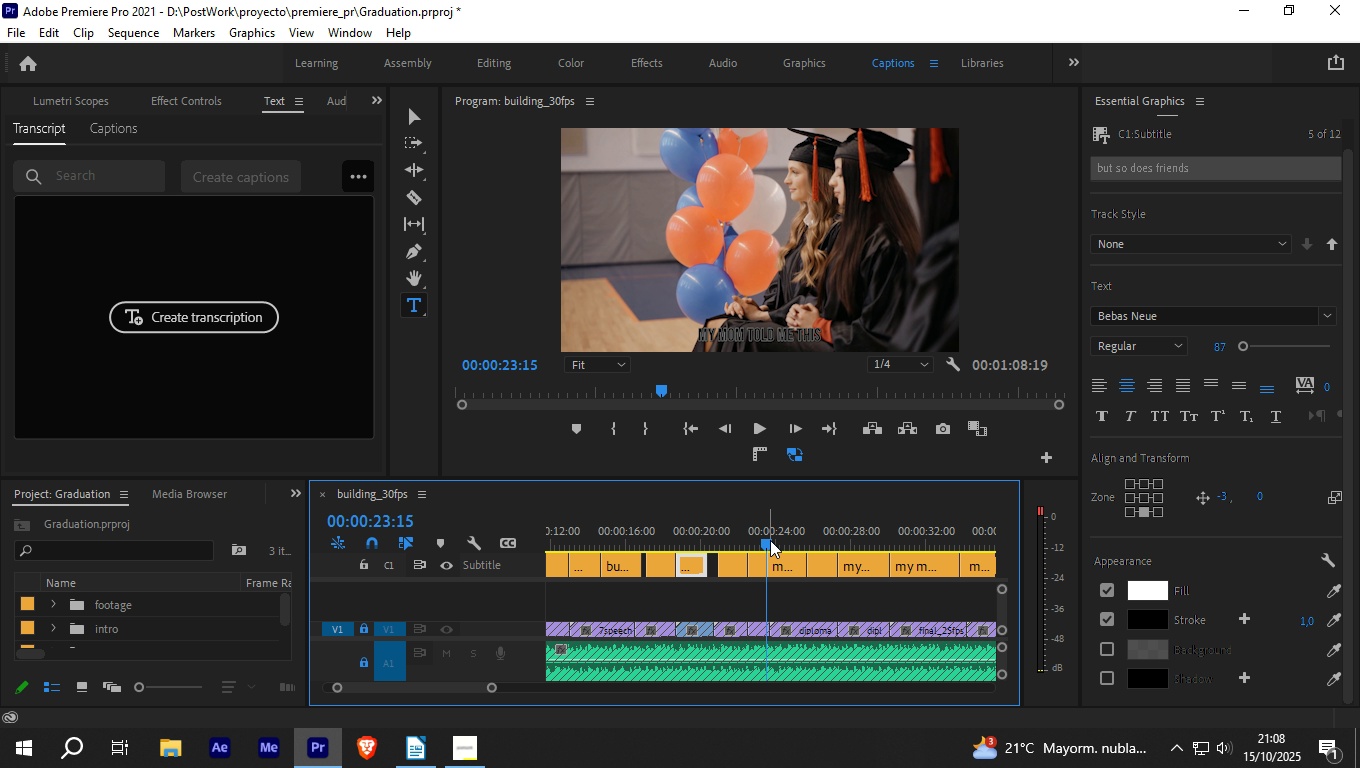 
left_click_drag(start_coordinate=[768, 540], to_coordinate=[713, 540])
 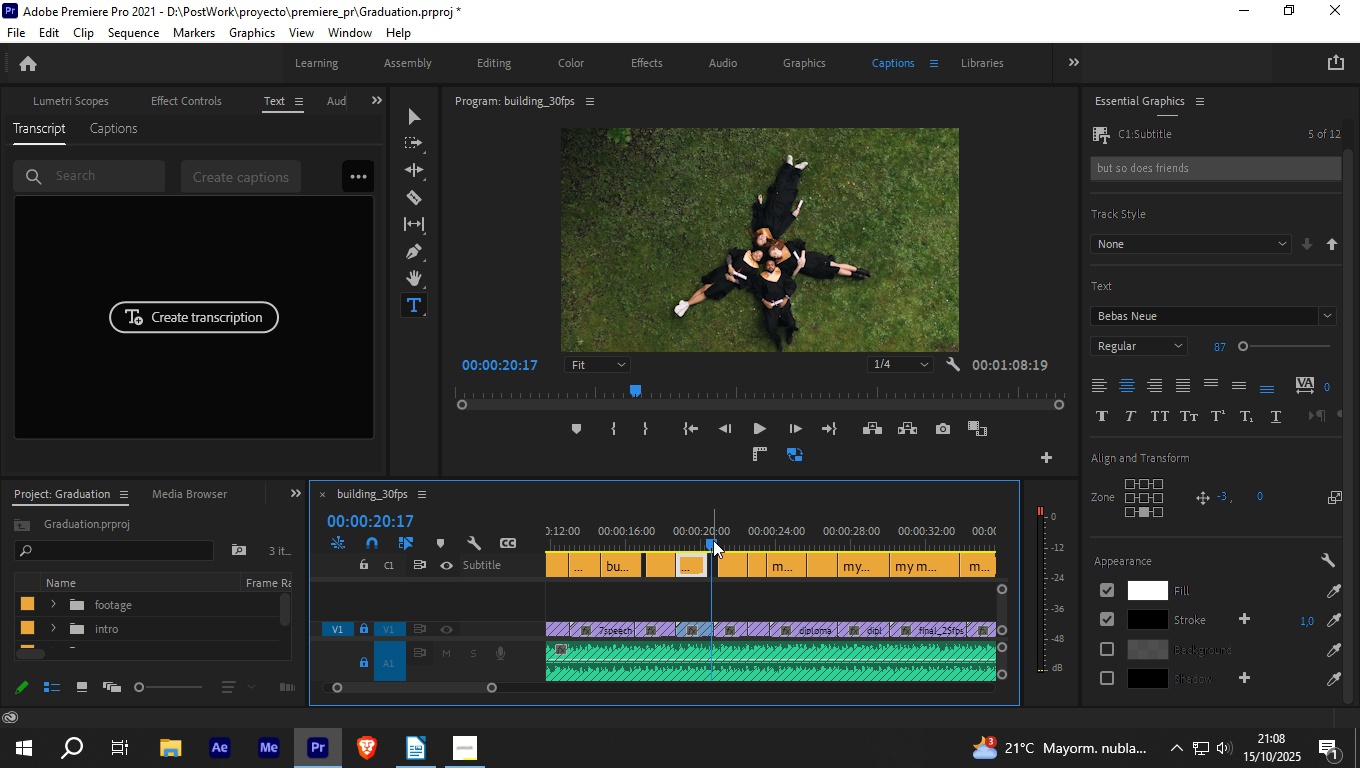 
key(Space)
 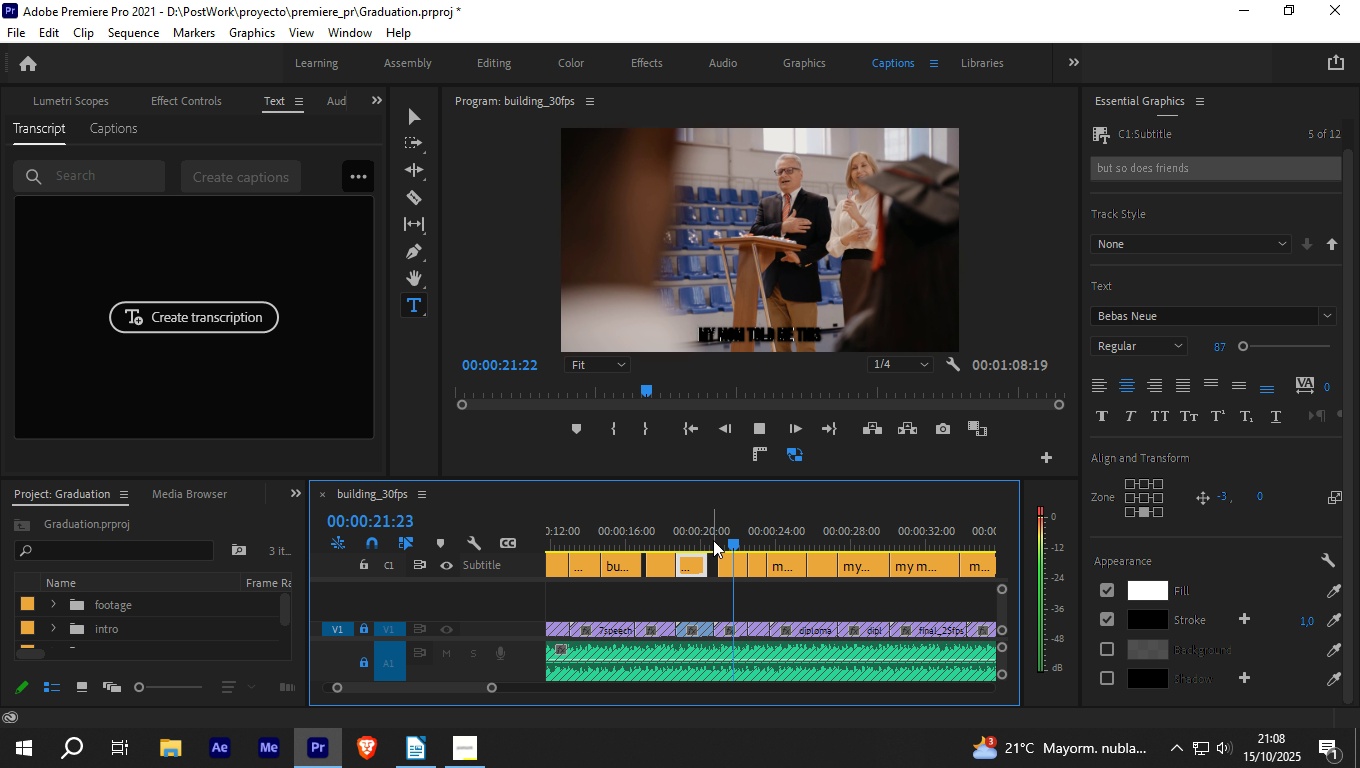 
key(Space)
 